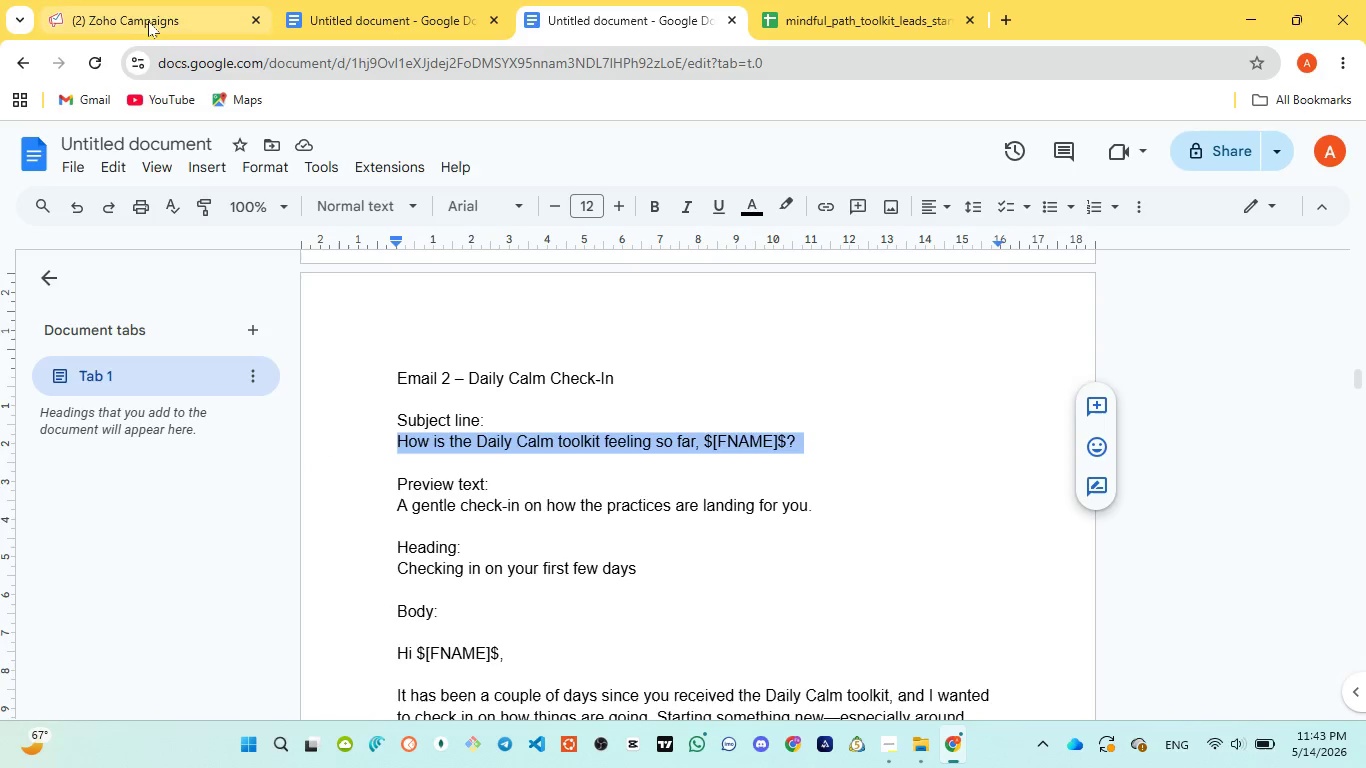 
left_click([148, 15])
 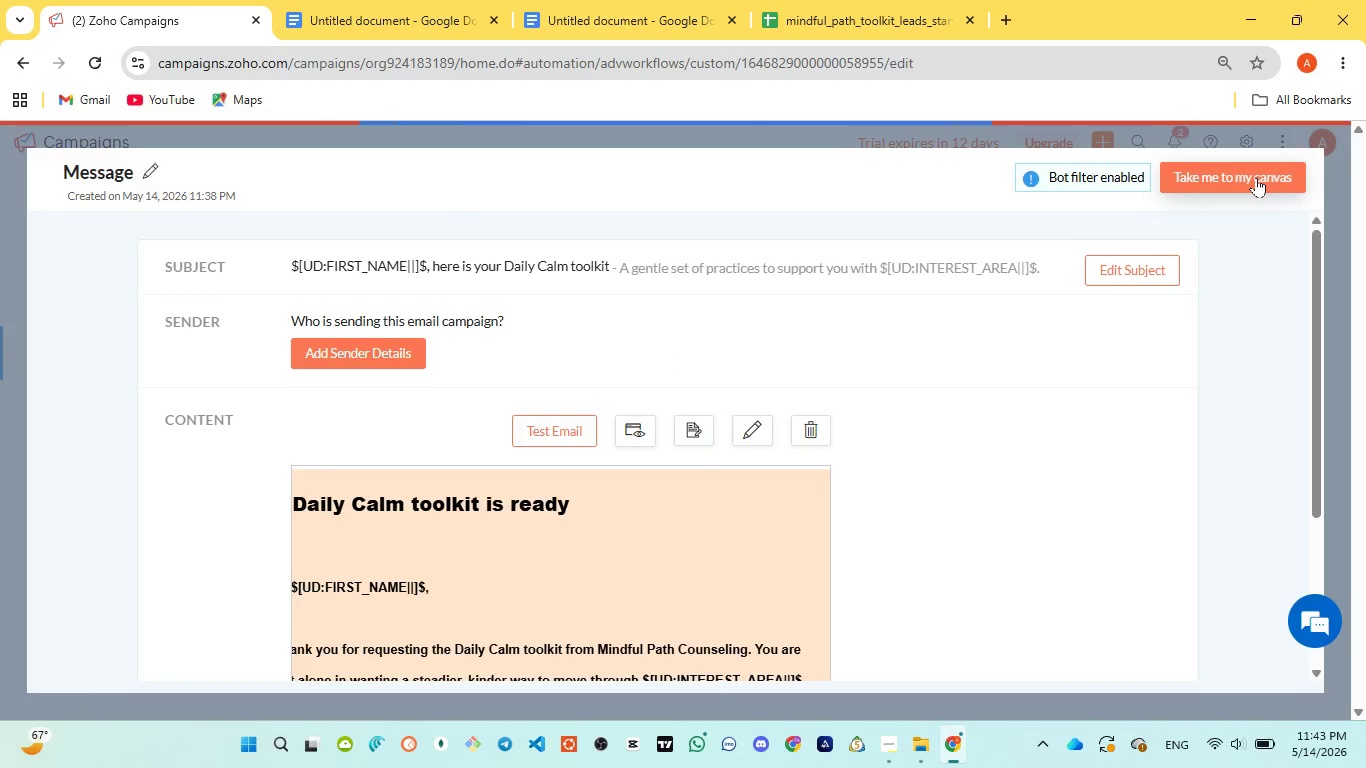 
wait(8.41)
 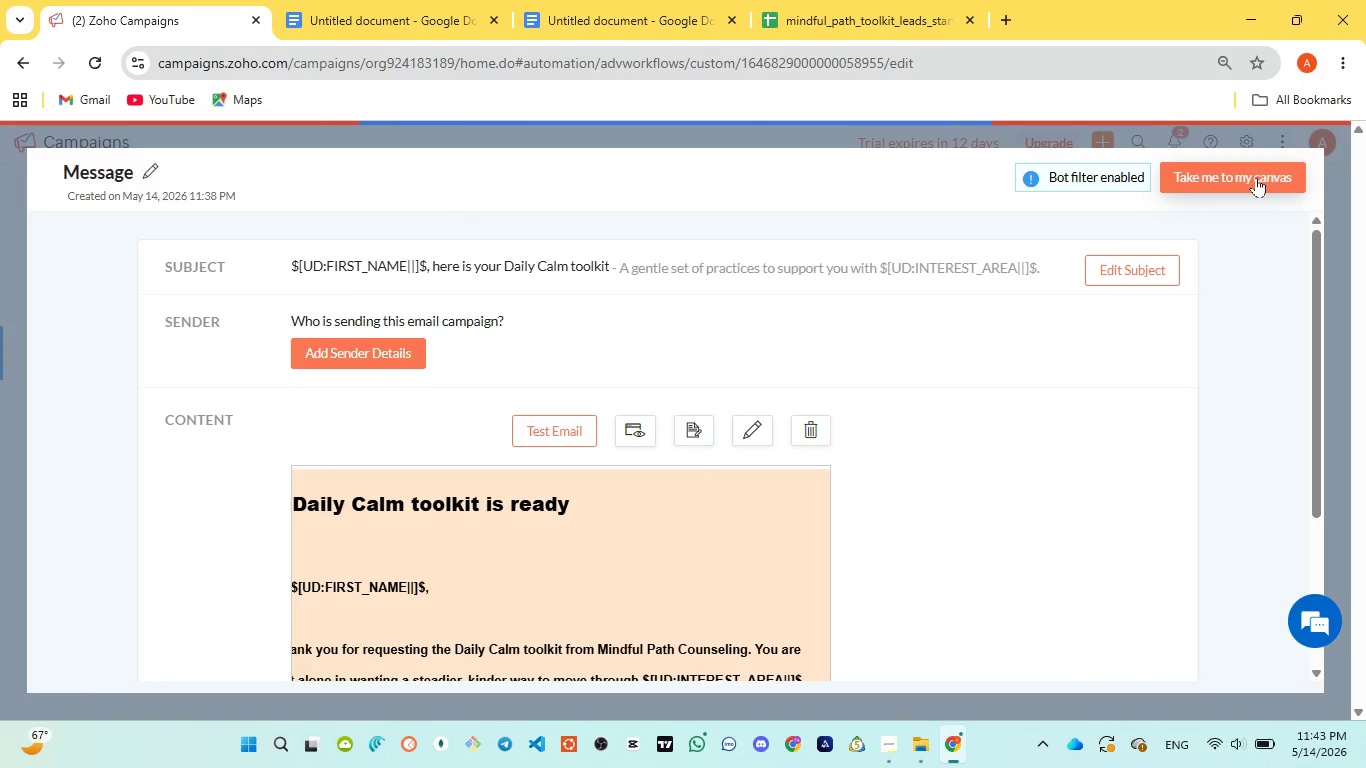 
scroll: coordinate [1011, 387], scroll_direction: down, amount: 3.0
 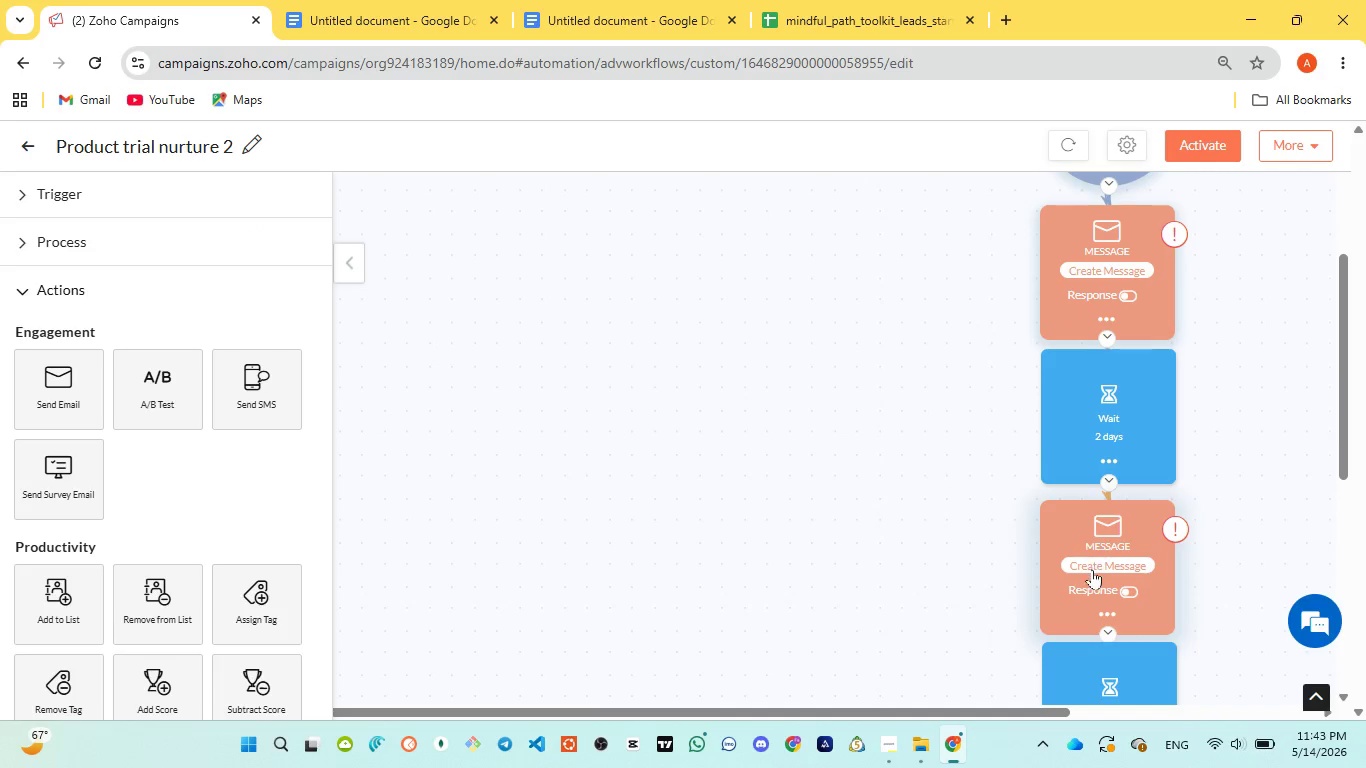 
left_click([1091, 569])
 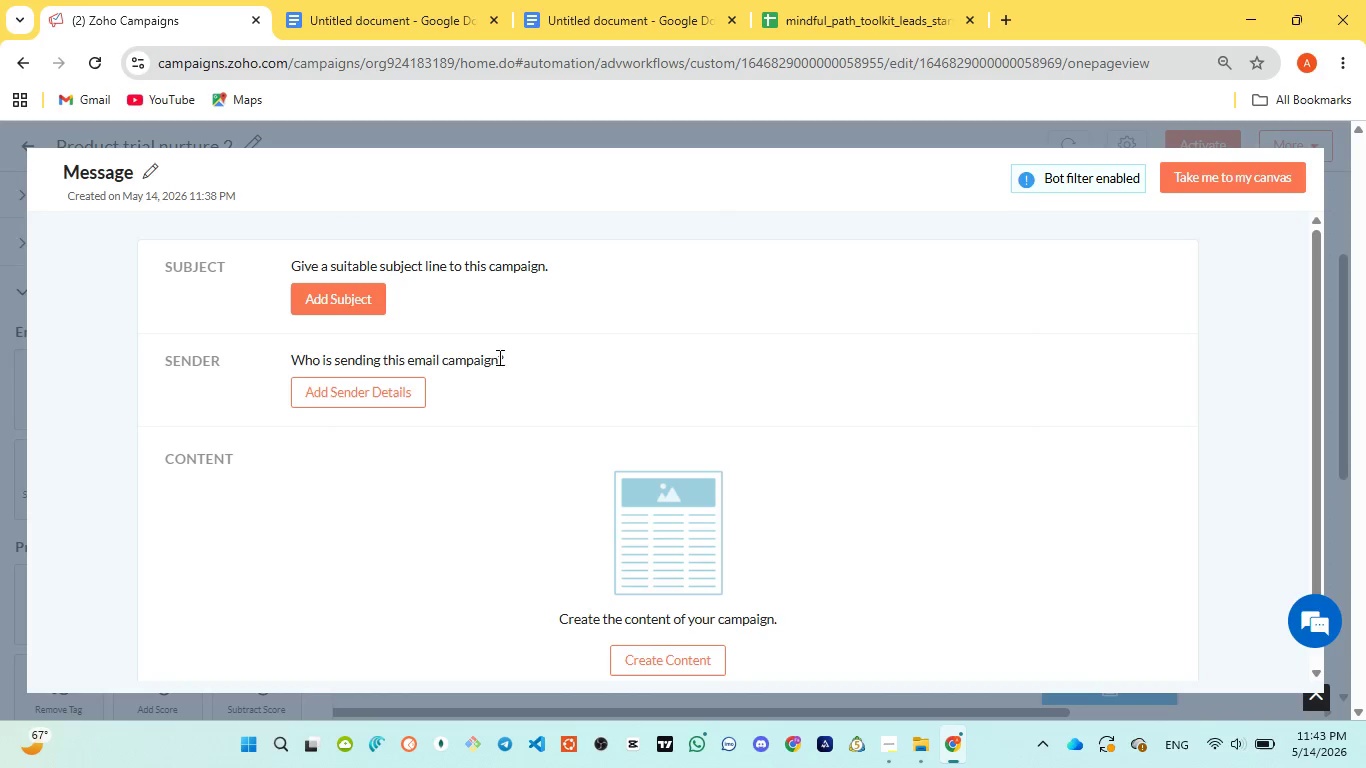 
left_click([384, 301])
 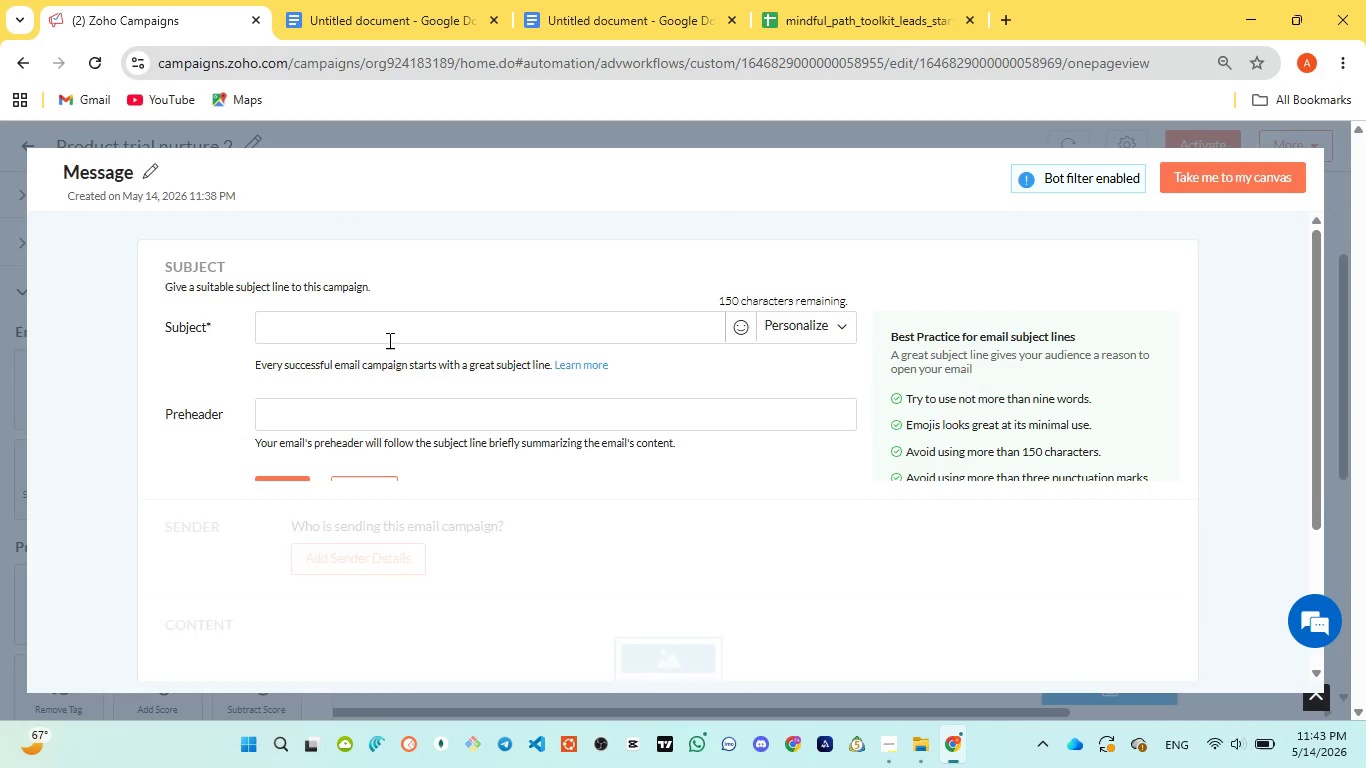 
left_click([388, 345])
 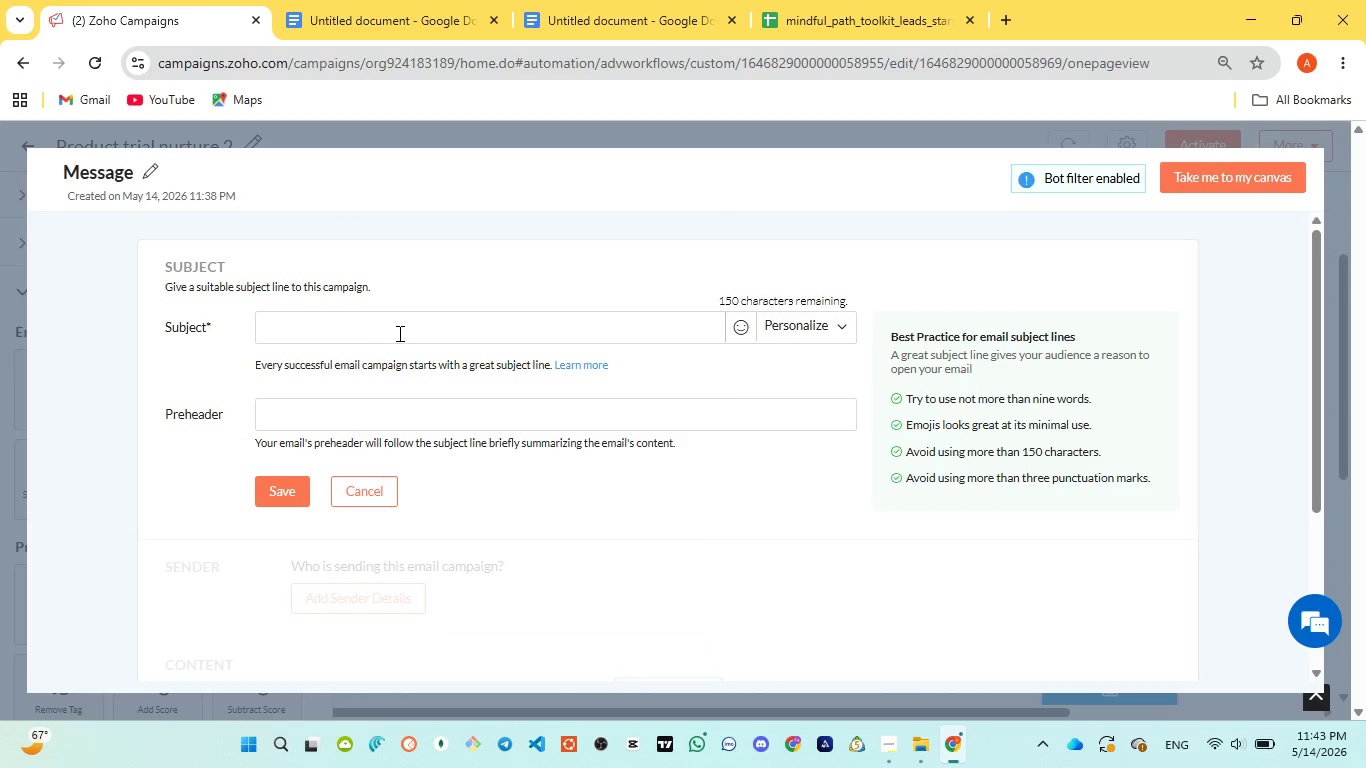 
left_click([401, 330])
 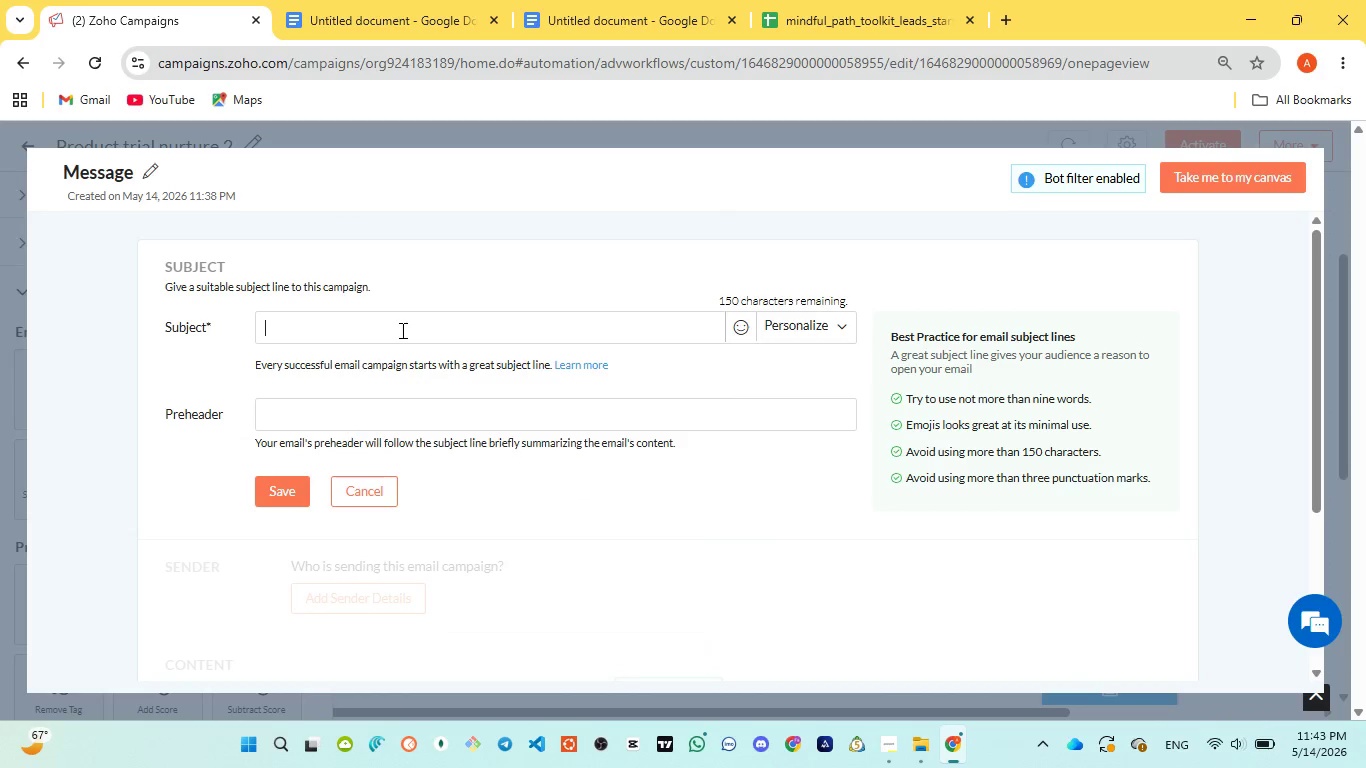 
key(Control+C)
 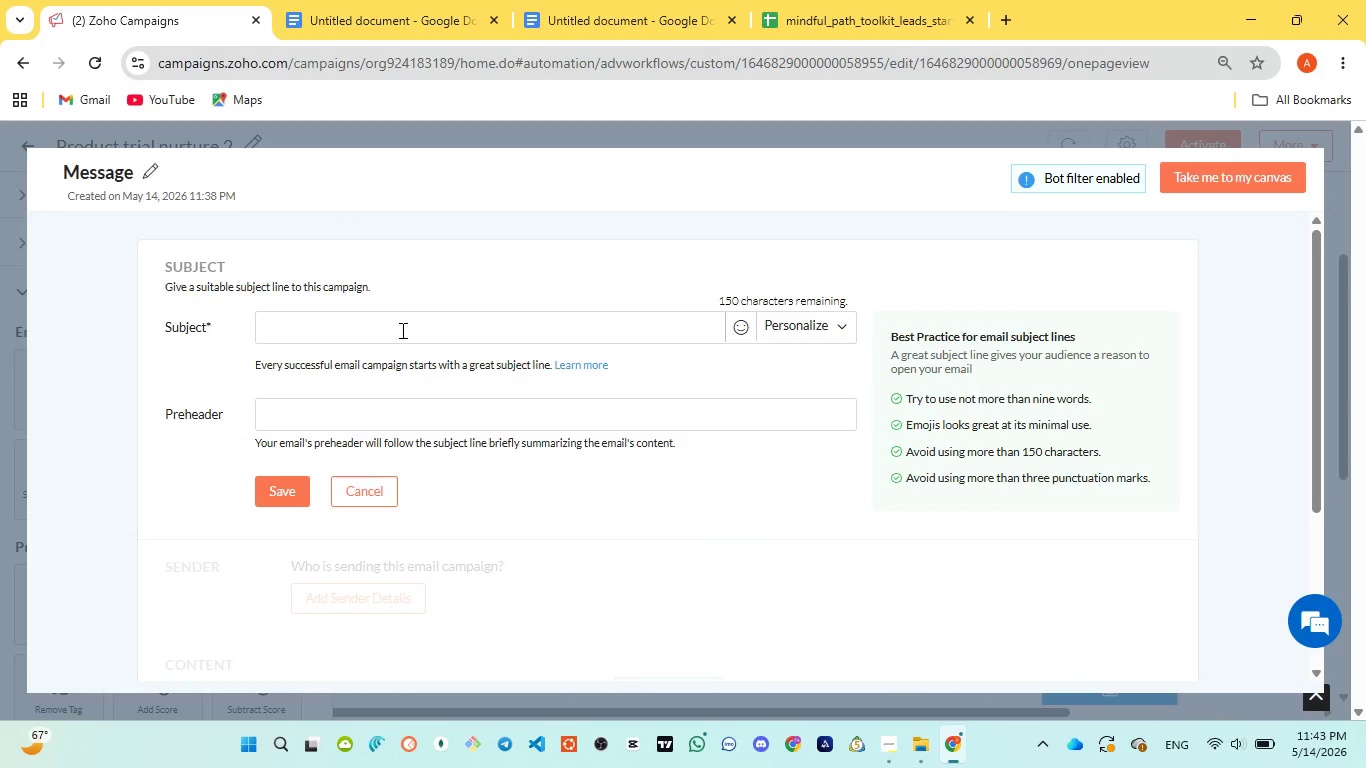 
key(Control+V)
 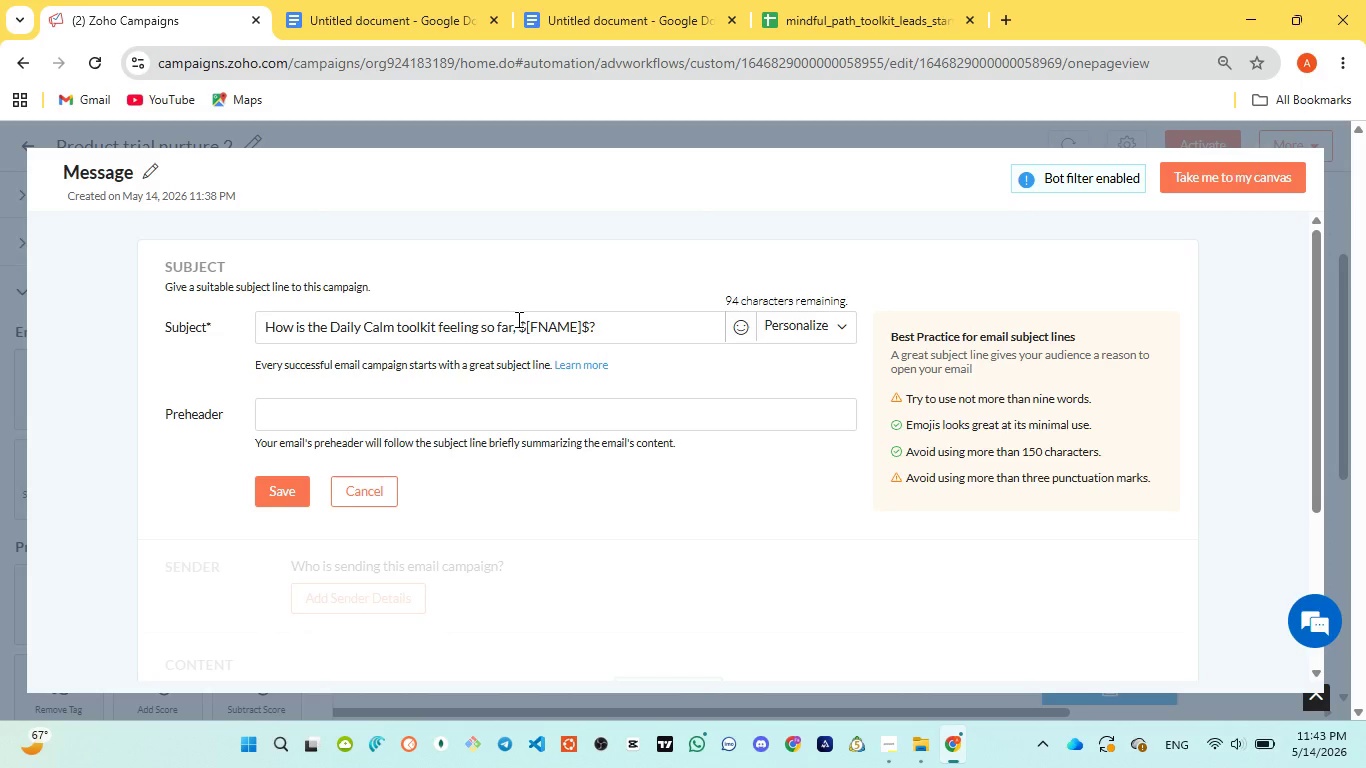 
left_click_drag(start_coordinate=[517, 319], to_coordinate=[604, 324])
 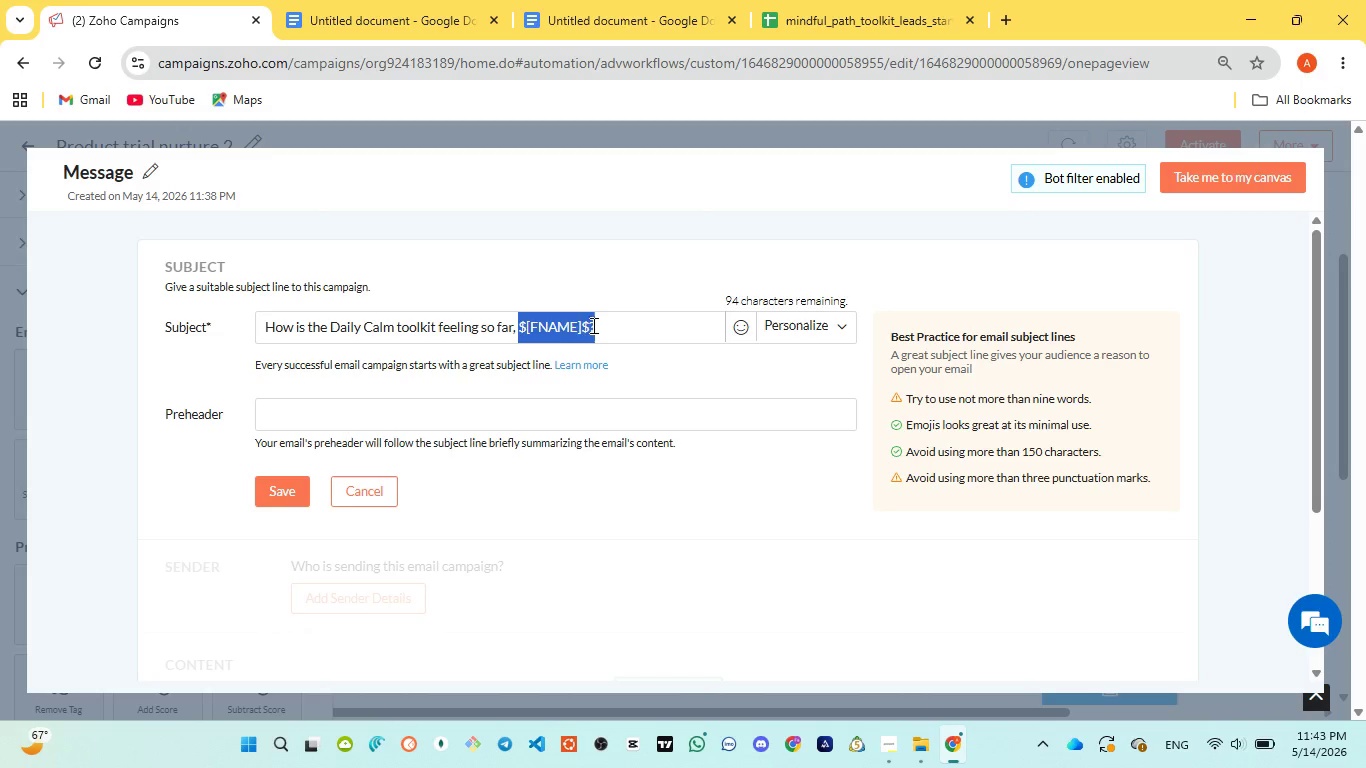 
left_click_drag(start_coordinate=[357, 598], to_coordinate=[281, 675])
 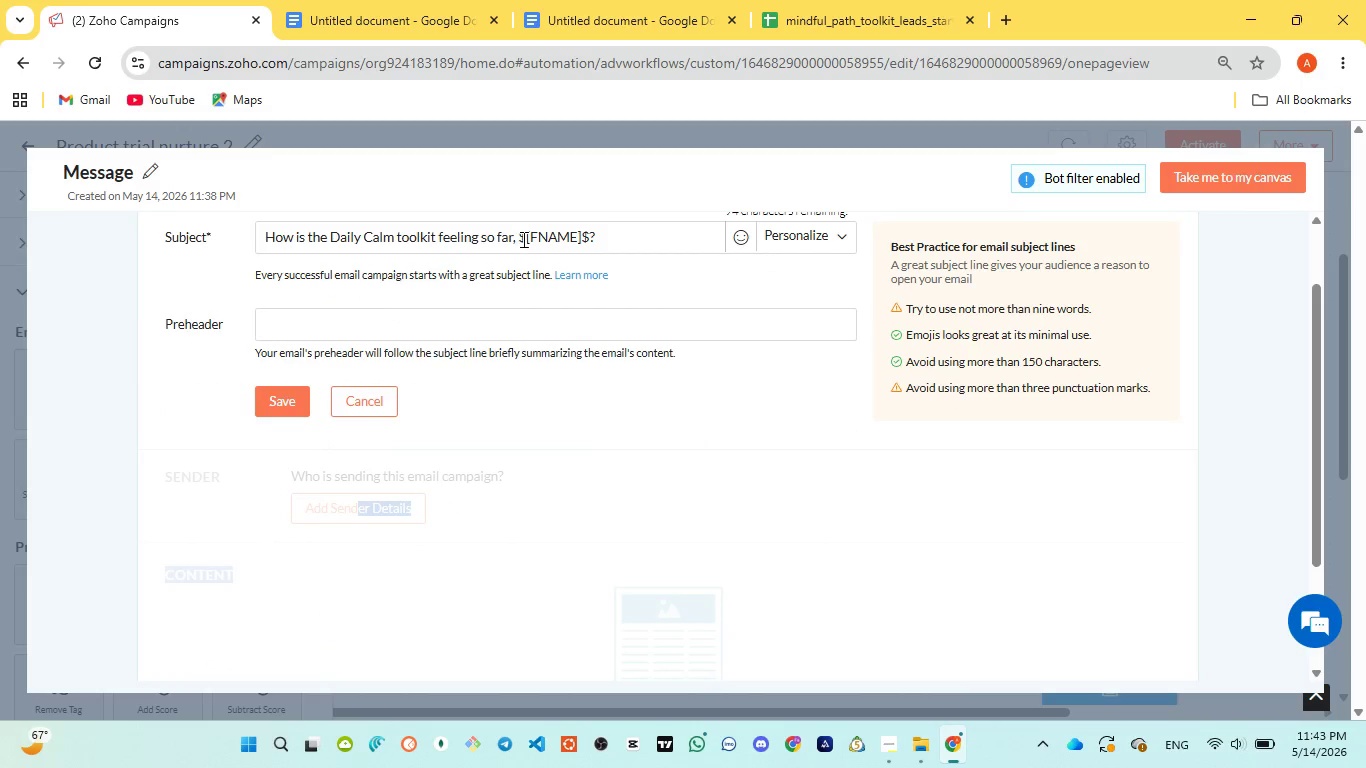 
left_click_drag(start_coordinate=[522, 239], to_coordinate=[586, 232])
 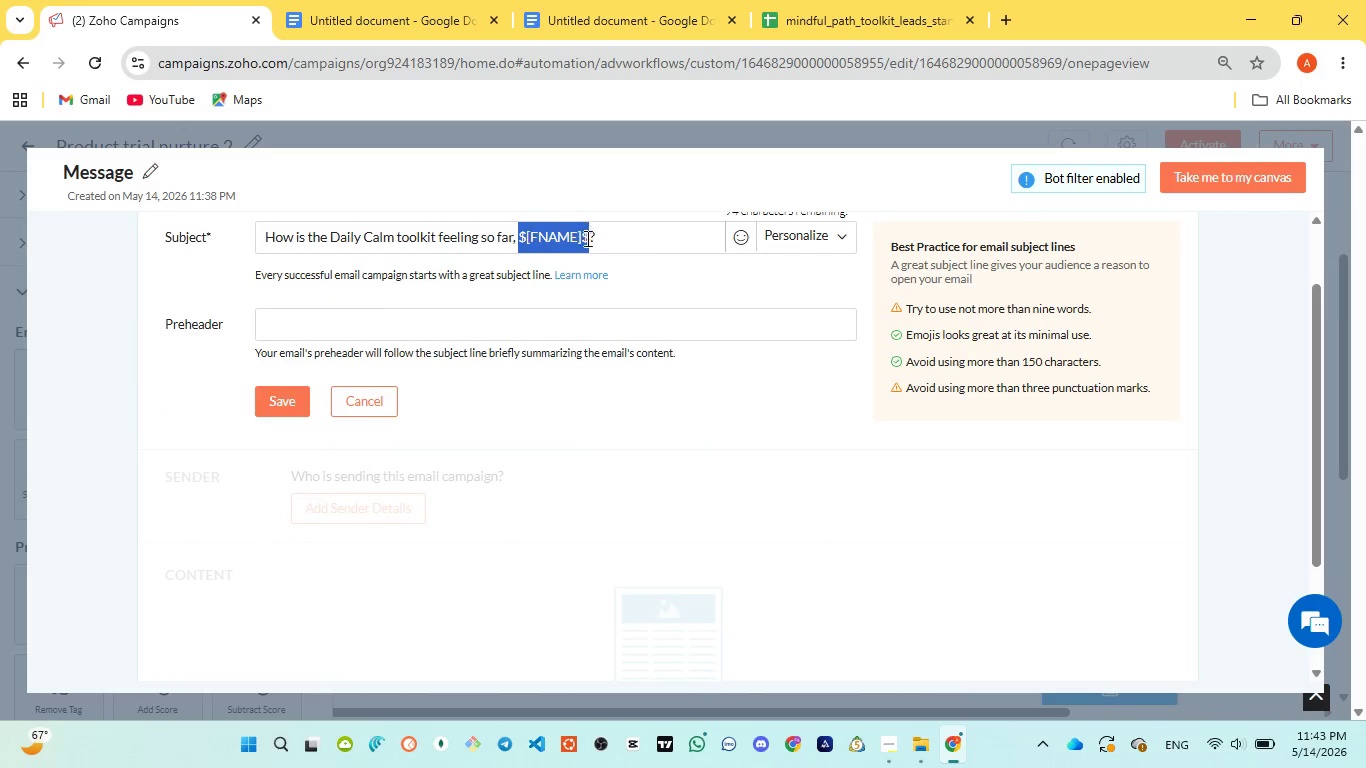 
key(Backspace)
 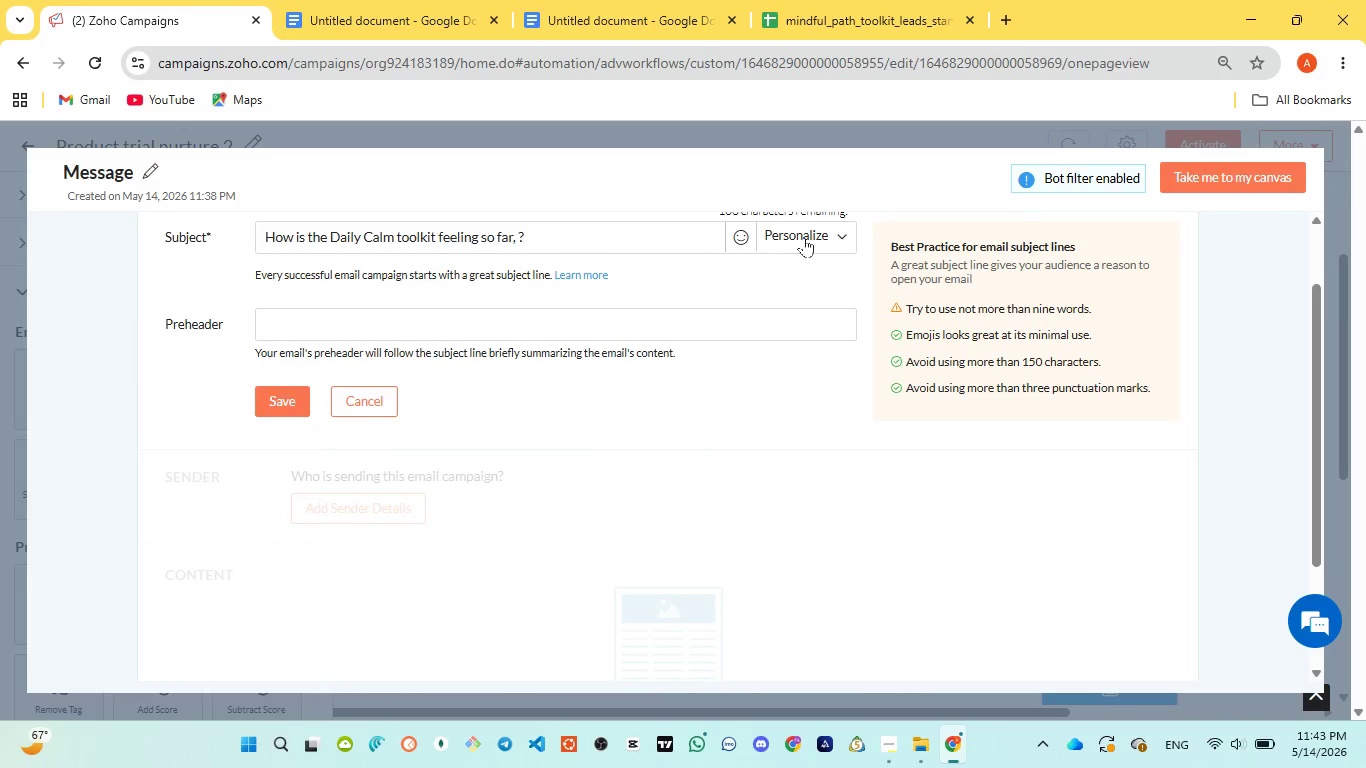 
left_click([811, 233])
 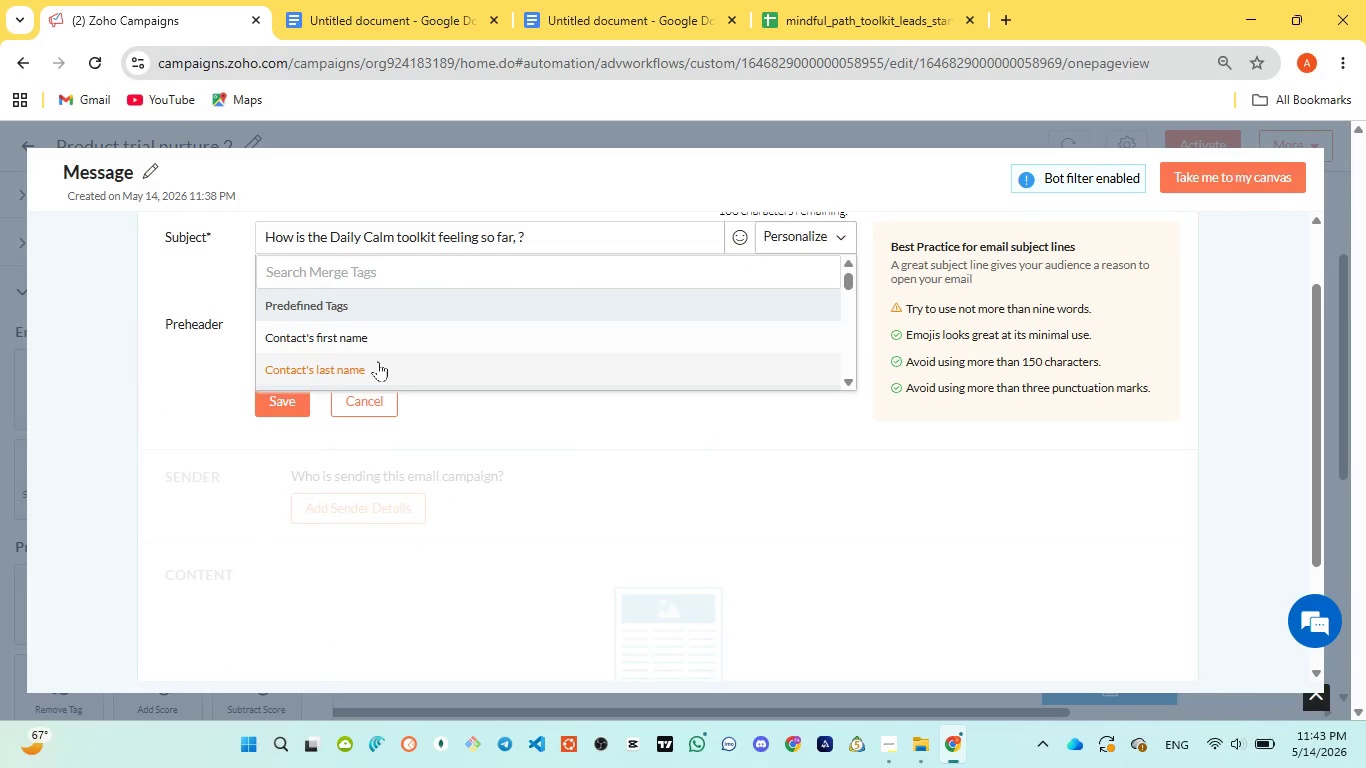 
scroll: coordinate [378, 361], scroll_direction: down, amount: 1.0
 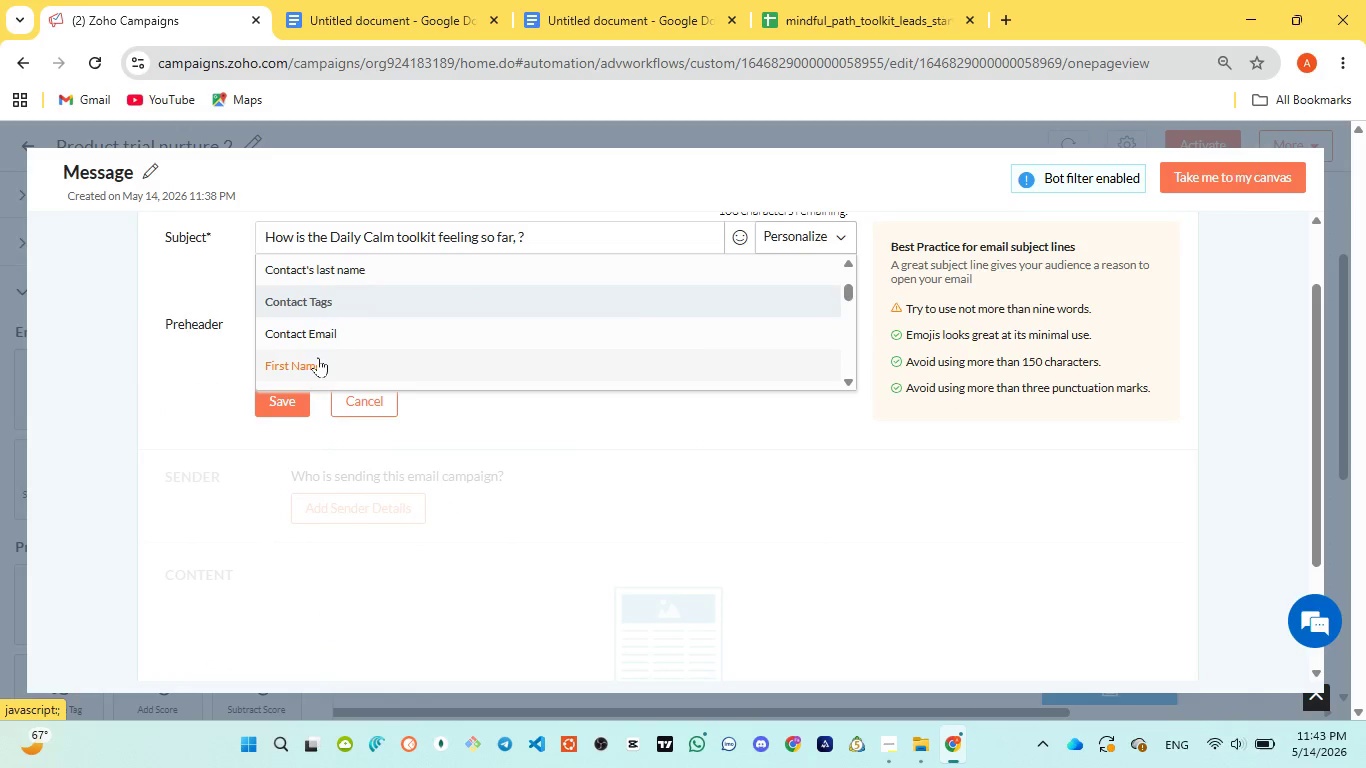 
left_click([316, 359])
 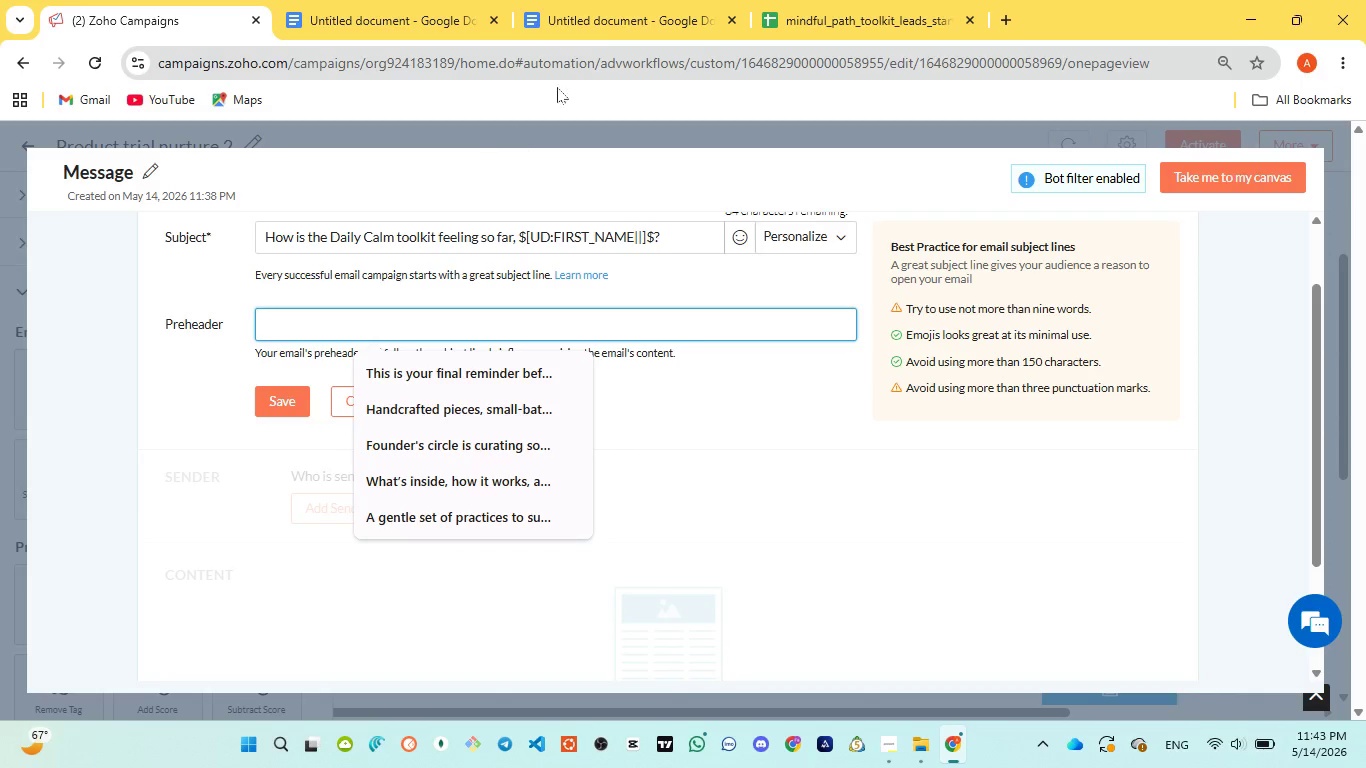 
left_click_drag(start_coordinate=[628, 3], to_coordinate=[612, 33])
 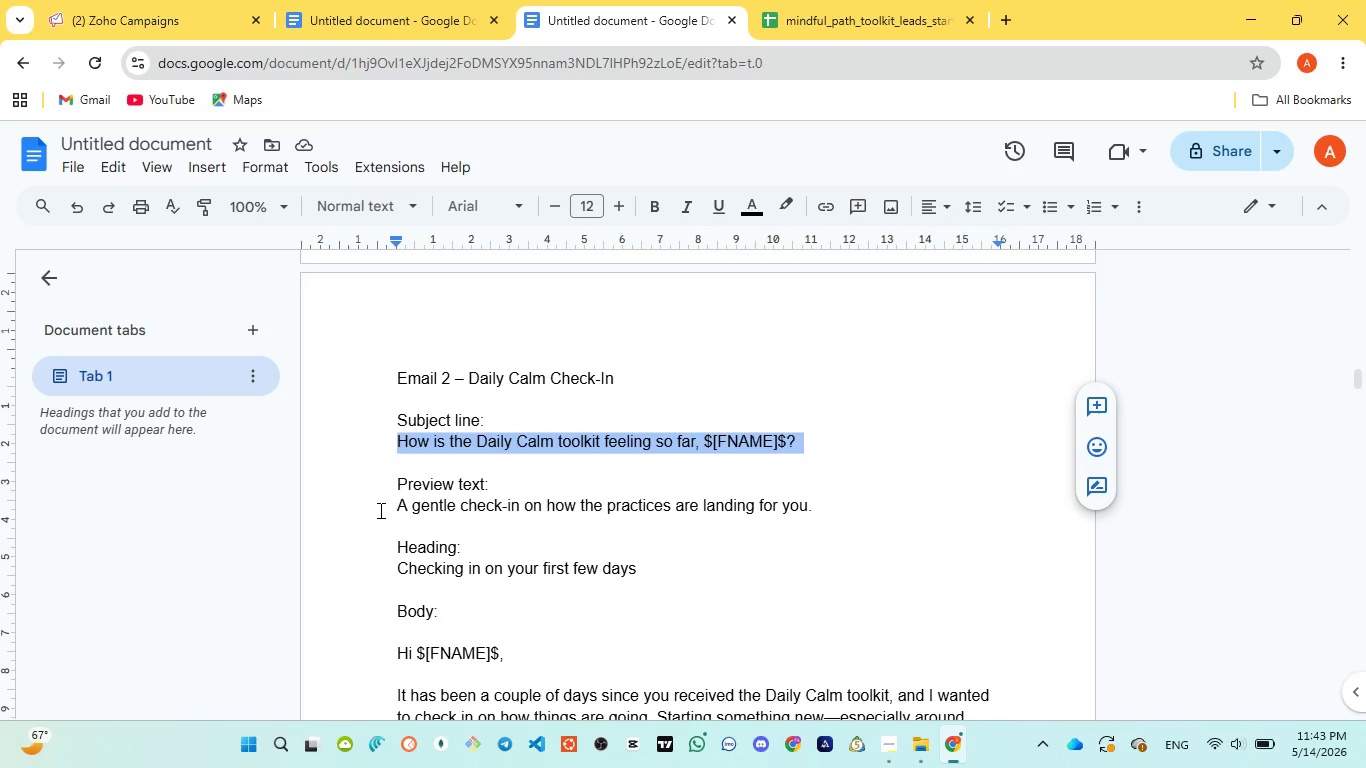 
left_click_drag(start_coordinate=[379, 510], to_coordinate=[823, 500])
 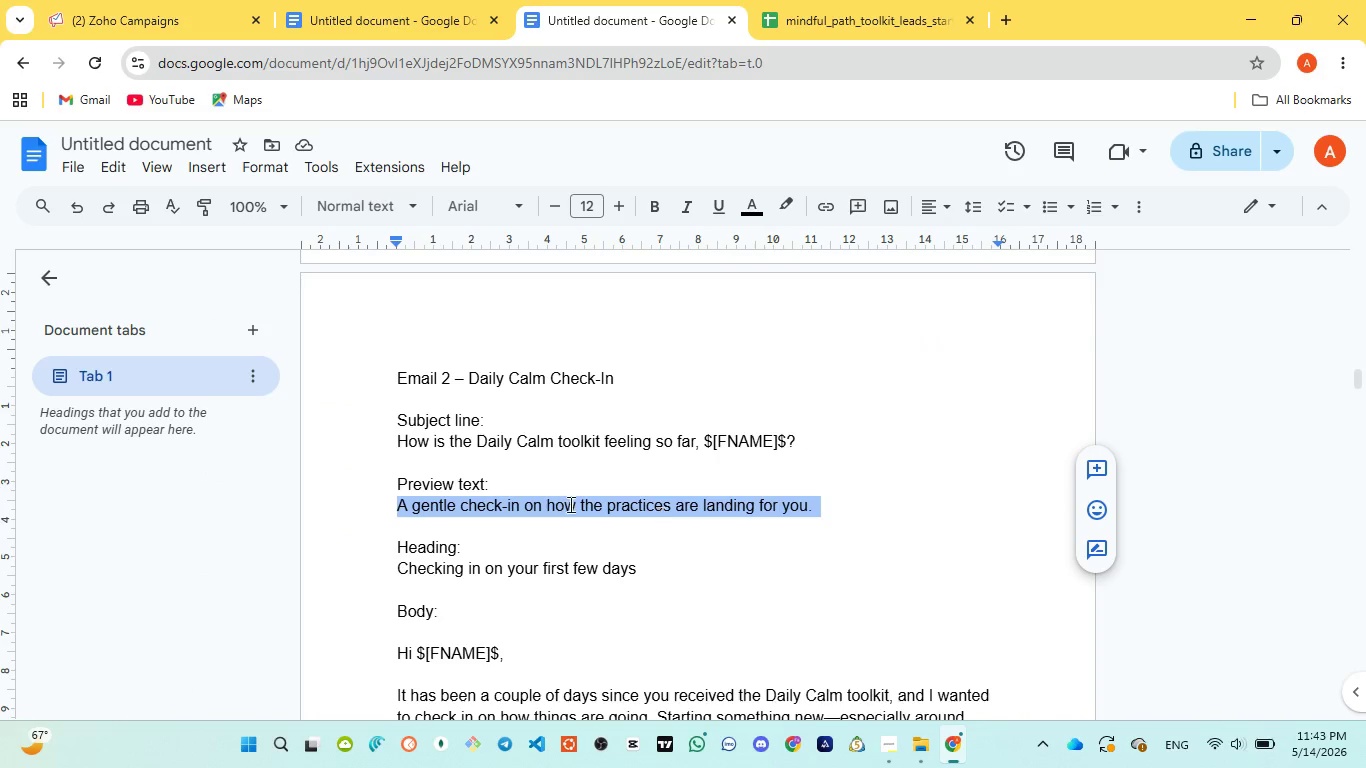 
key(Control+C)
 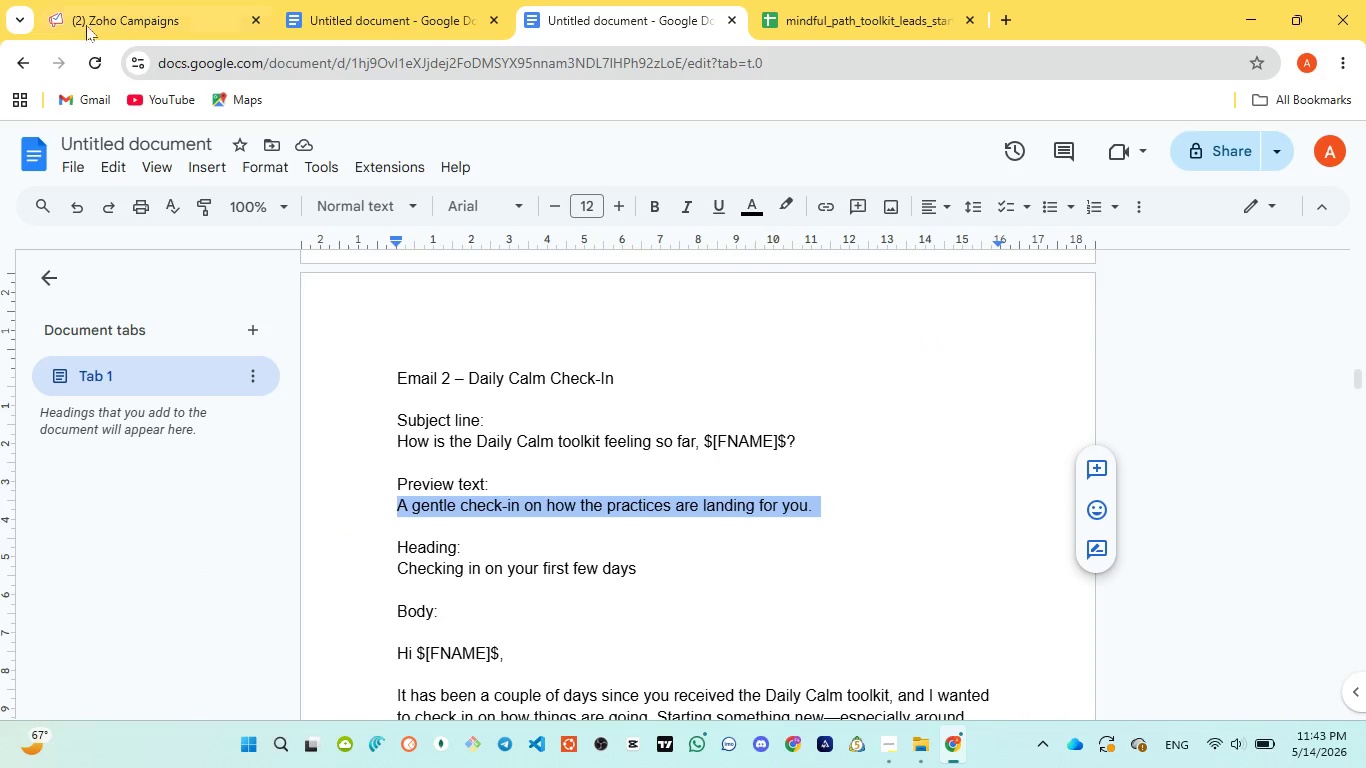 
left_click_drag(start_coordinate=[97, 10], to_coordinate=[106, 19])
 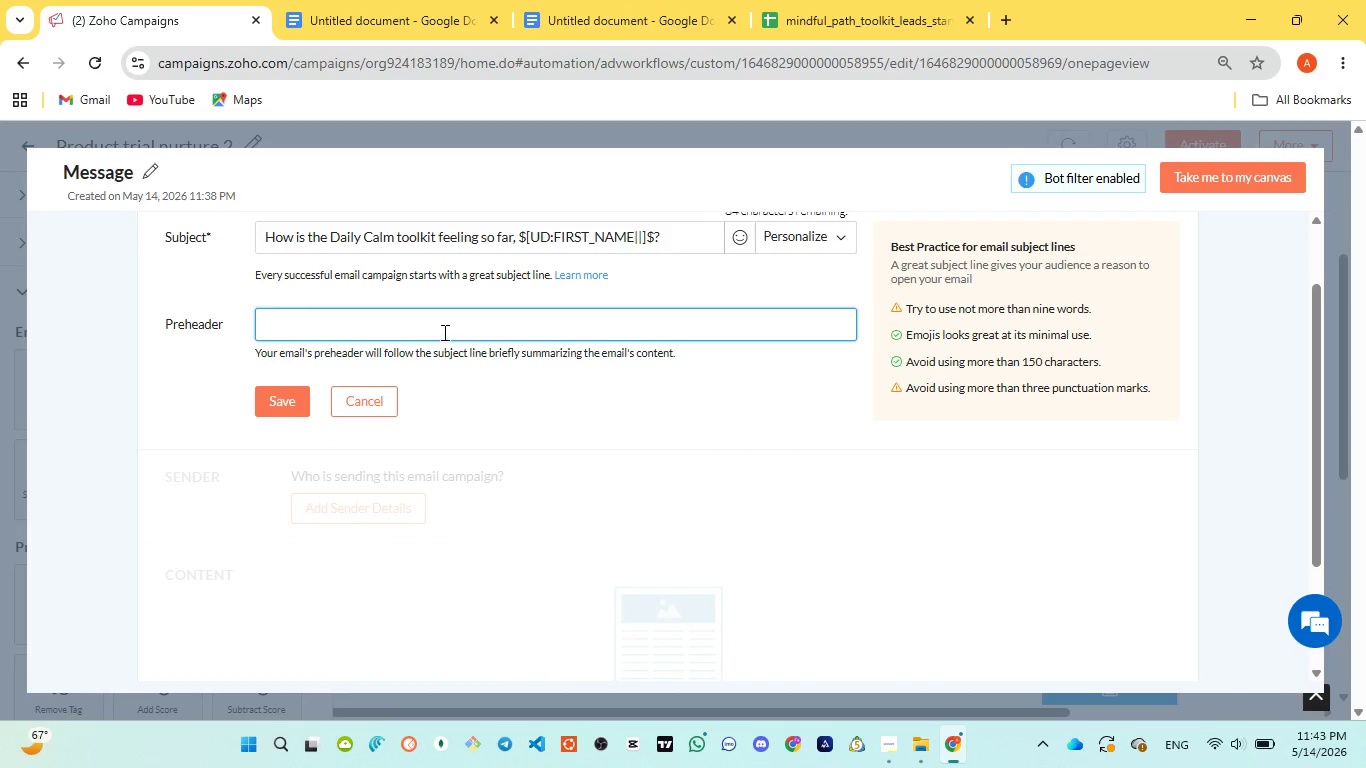 
left_click([443, 331])
 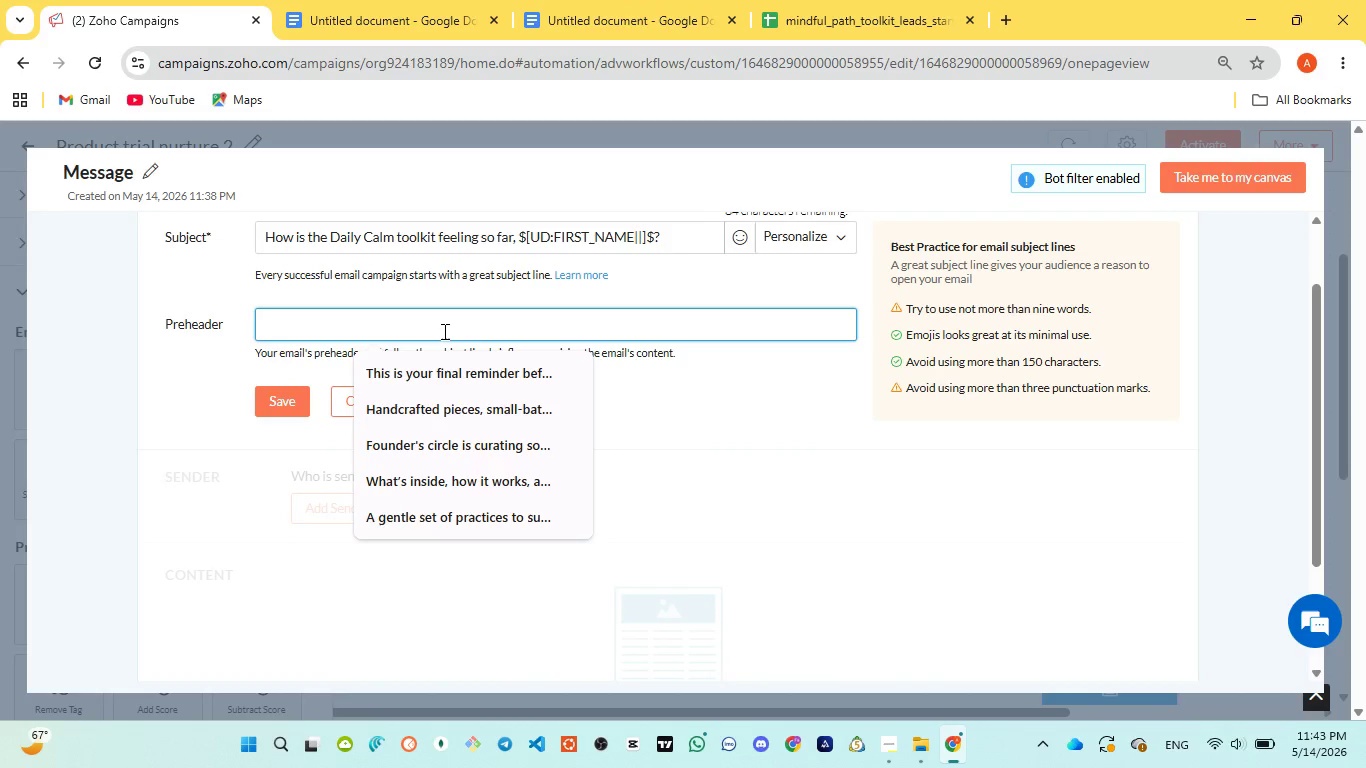 
key(Control+V)
 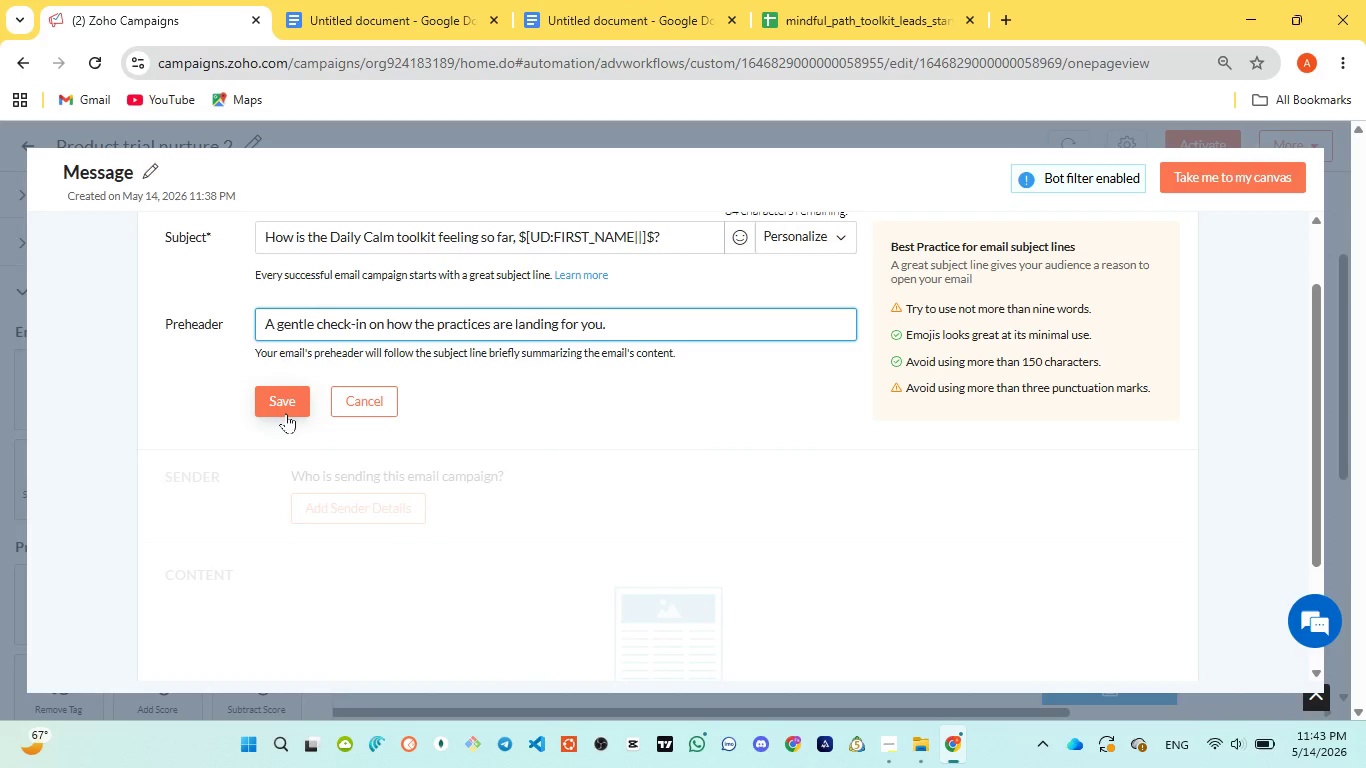 
left_click([288, 412])
 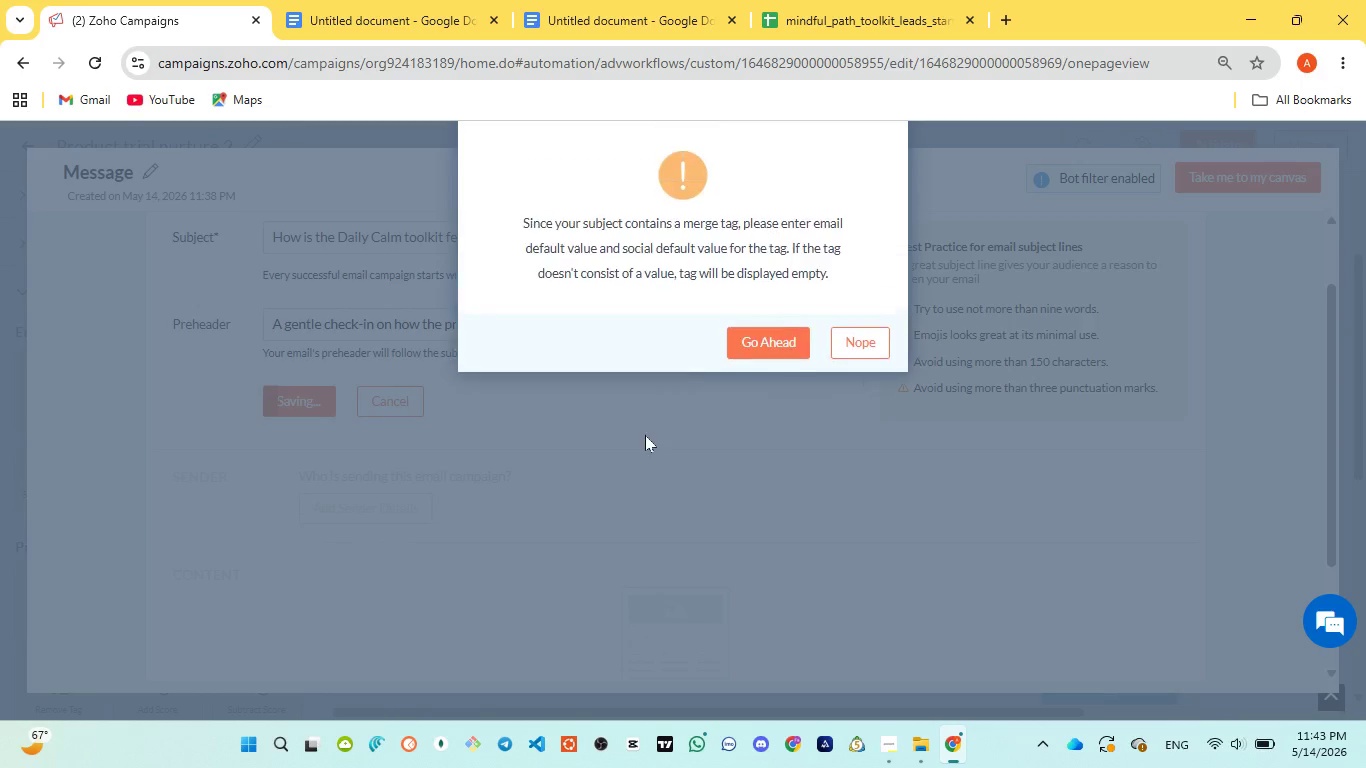 
scroll: coordinate [645, 435], scroll_direction: down, amount: 4.0
 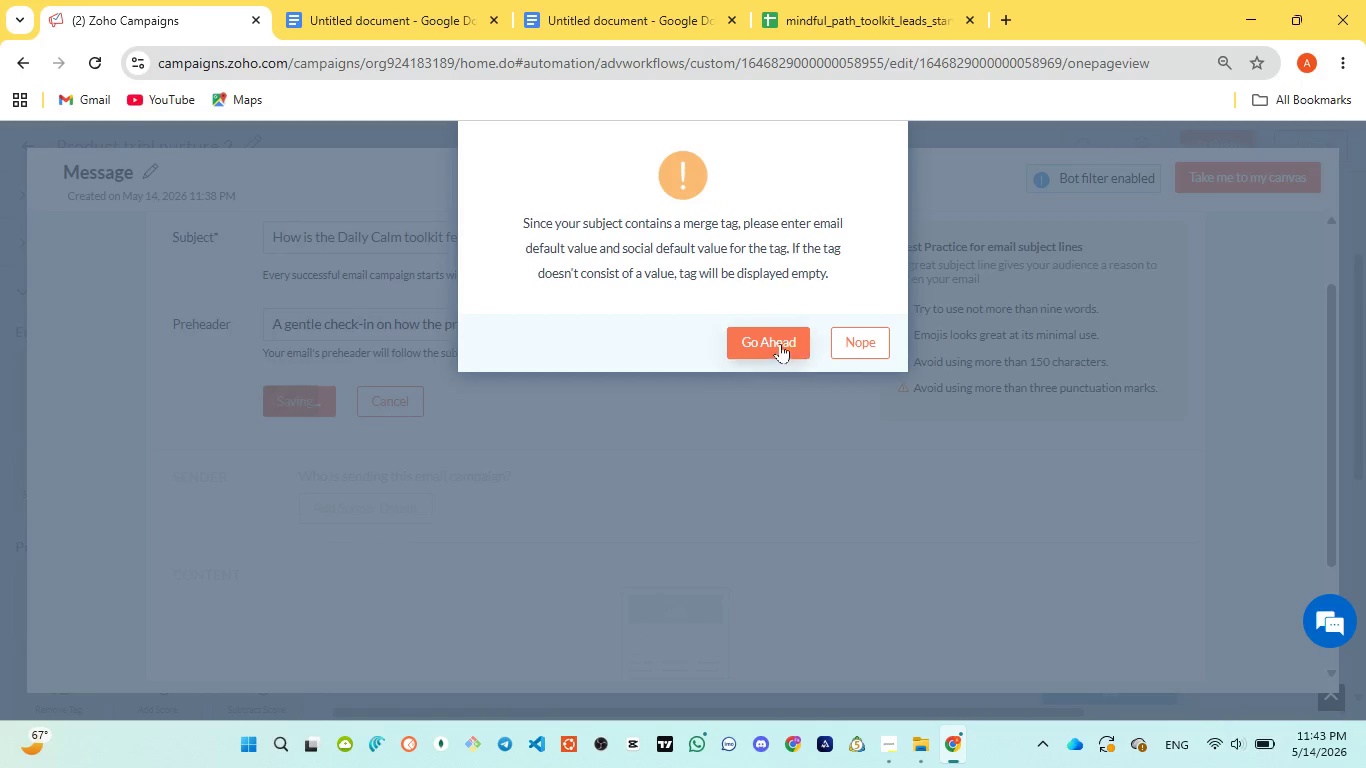 
left_click([780, 343])
 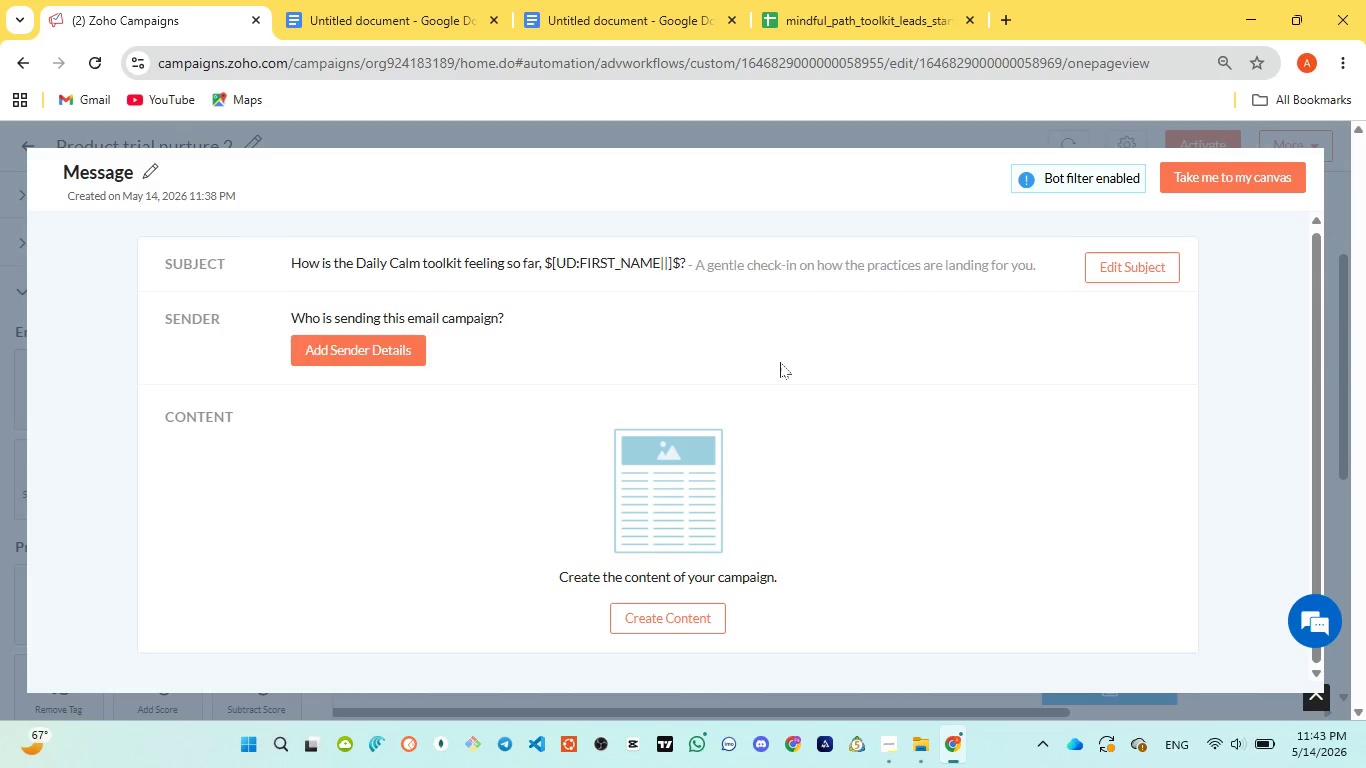 
scroll: coordinate [724, 501], scroll_direction: down, amount: 3.0
 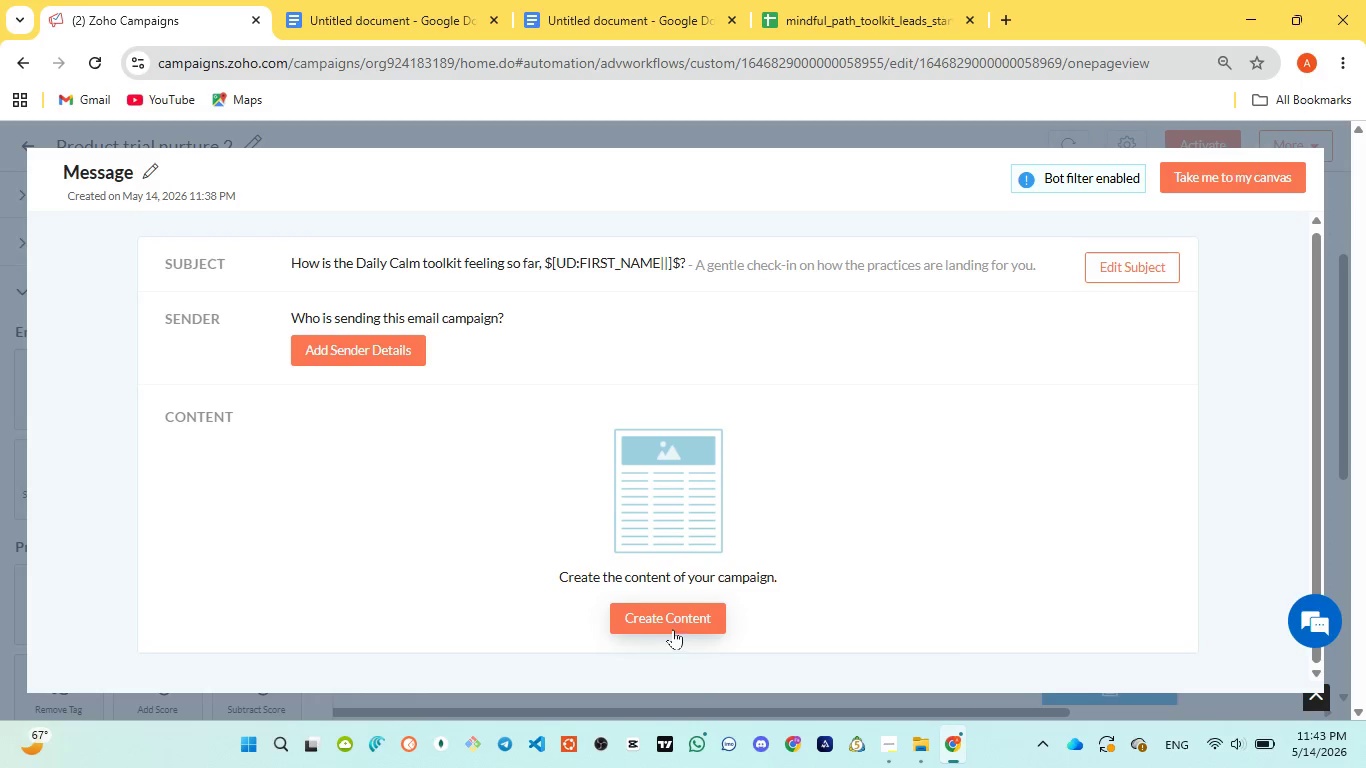 
left_click([676, 622])
 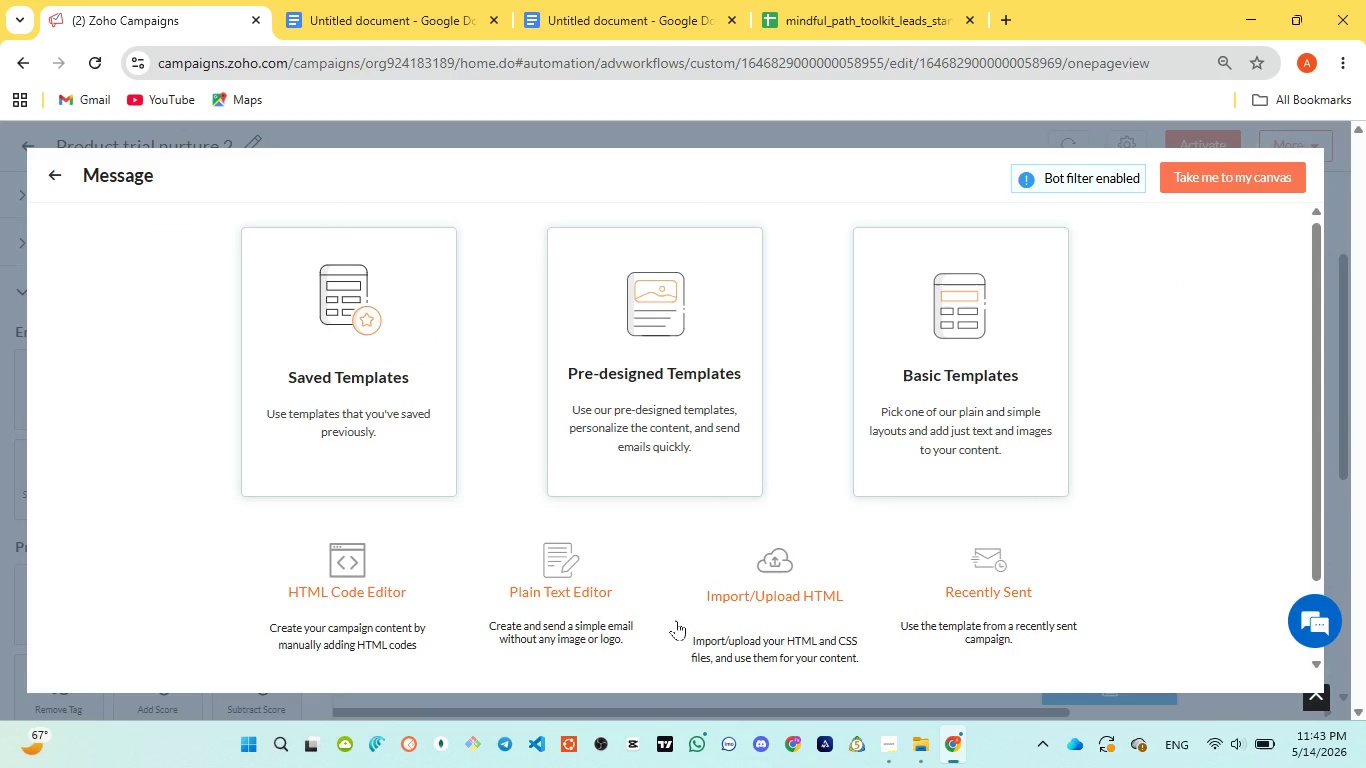 
left_click([353, 407])
 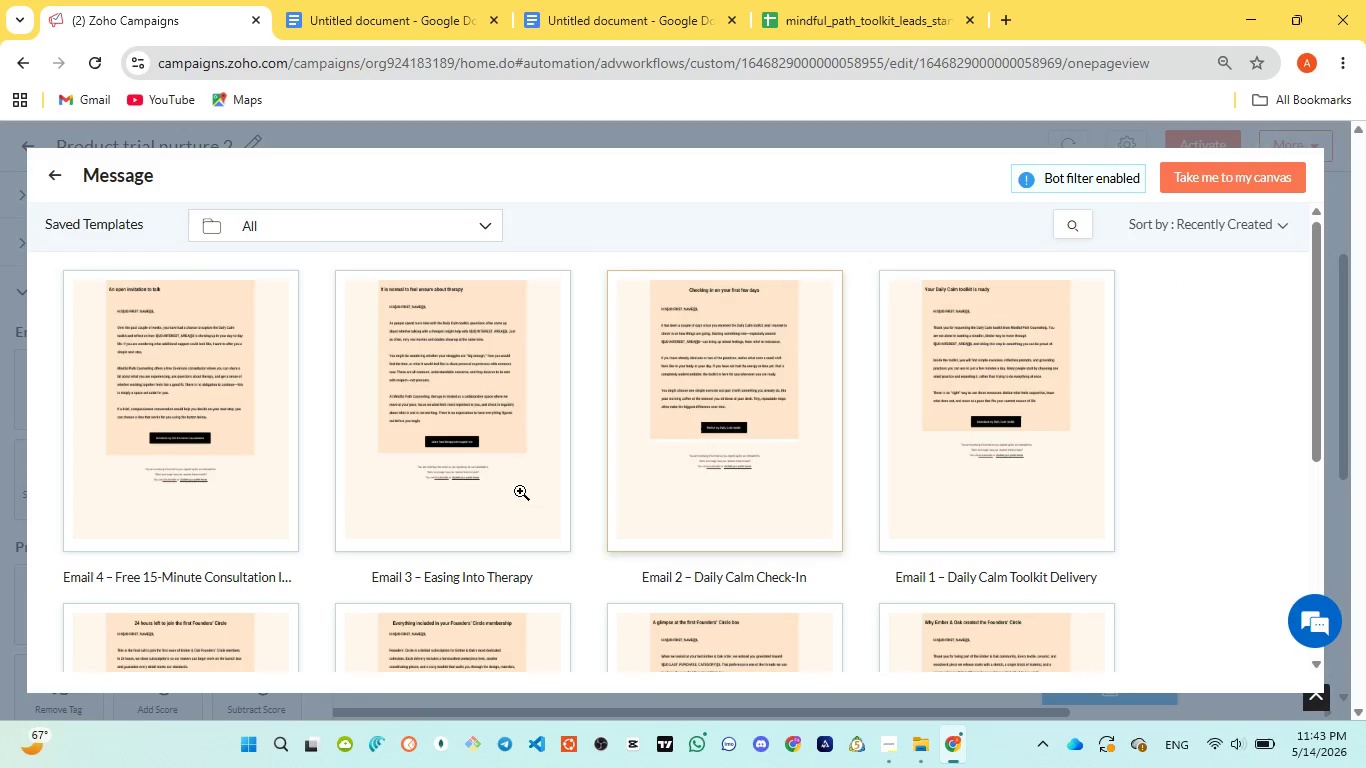 
left_click([728, 527])
 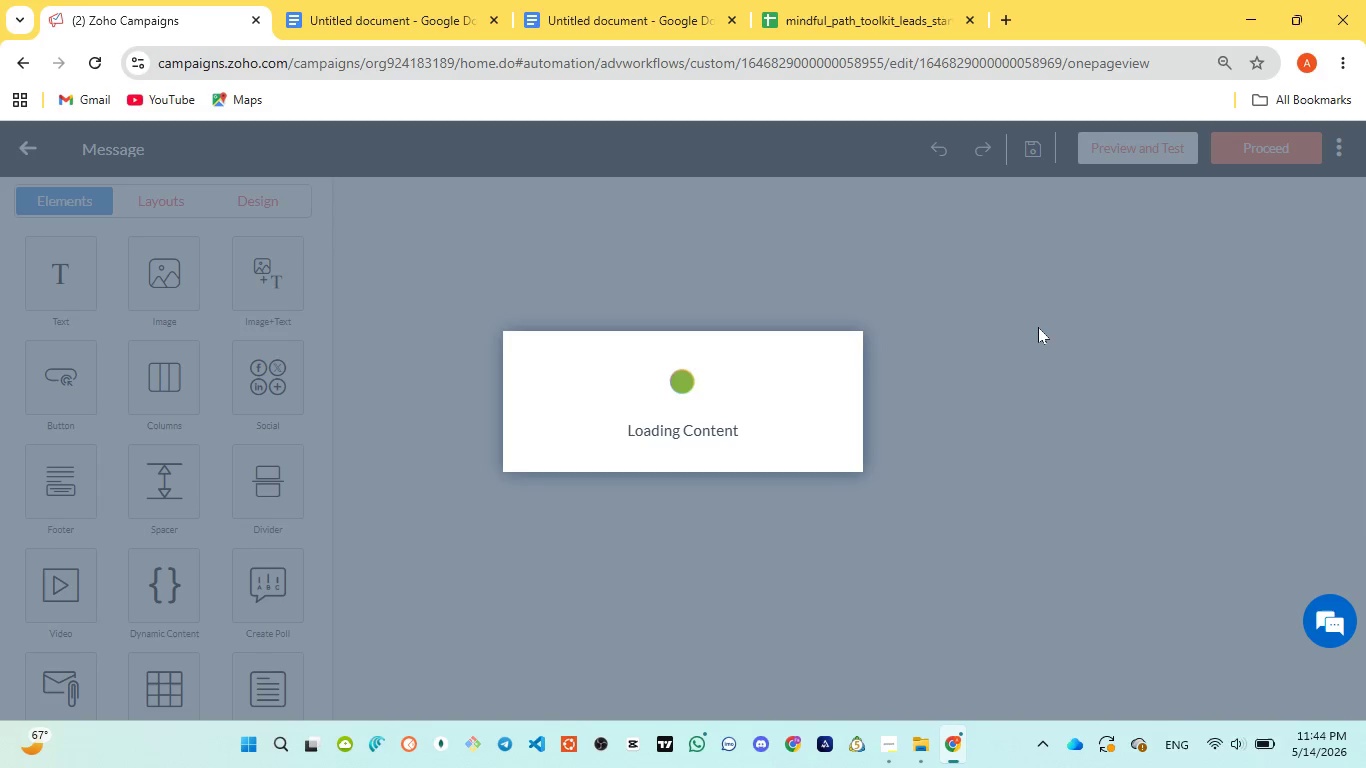 
wait(12.5)
 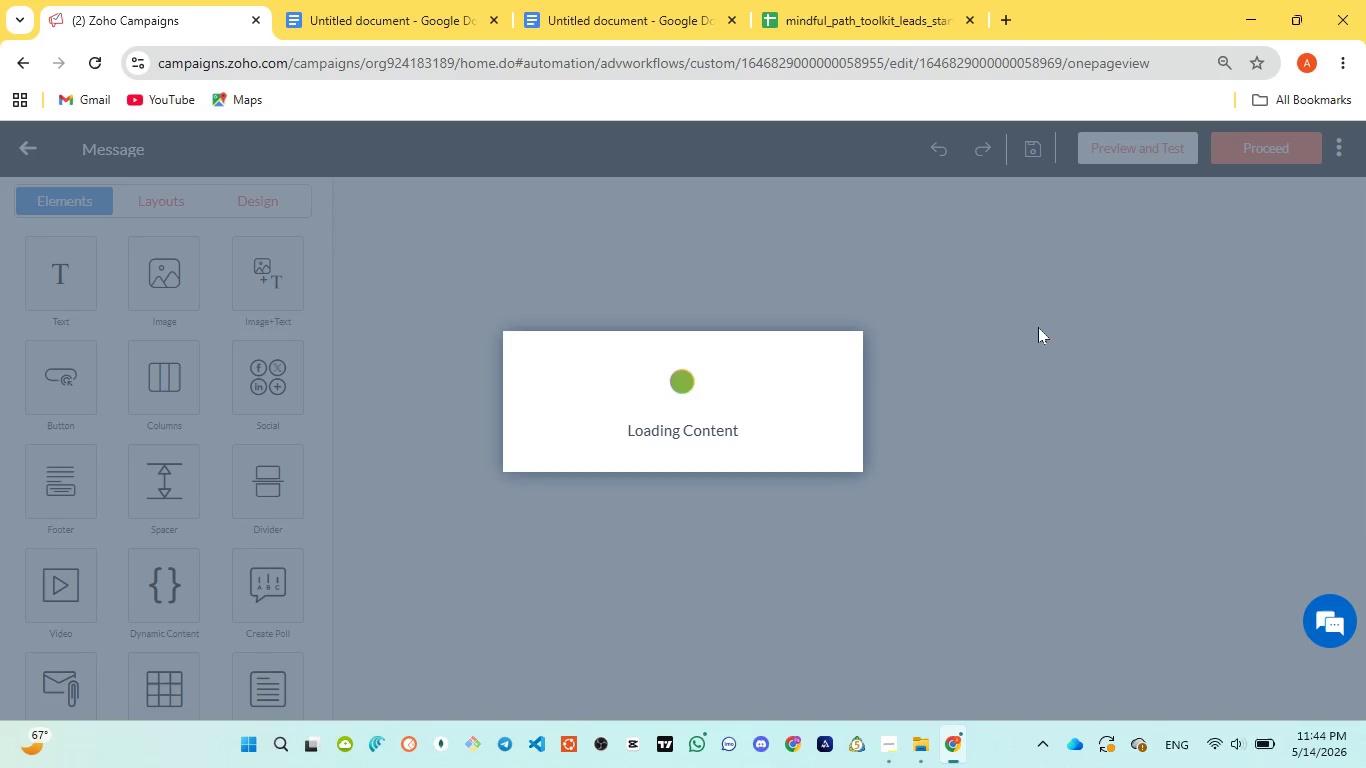 
scroll: coordinate [597, 588], scroll_direction: down, amount: 9.0
 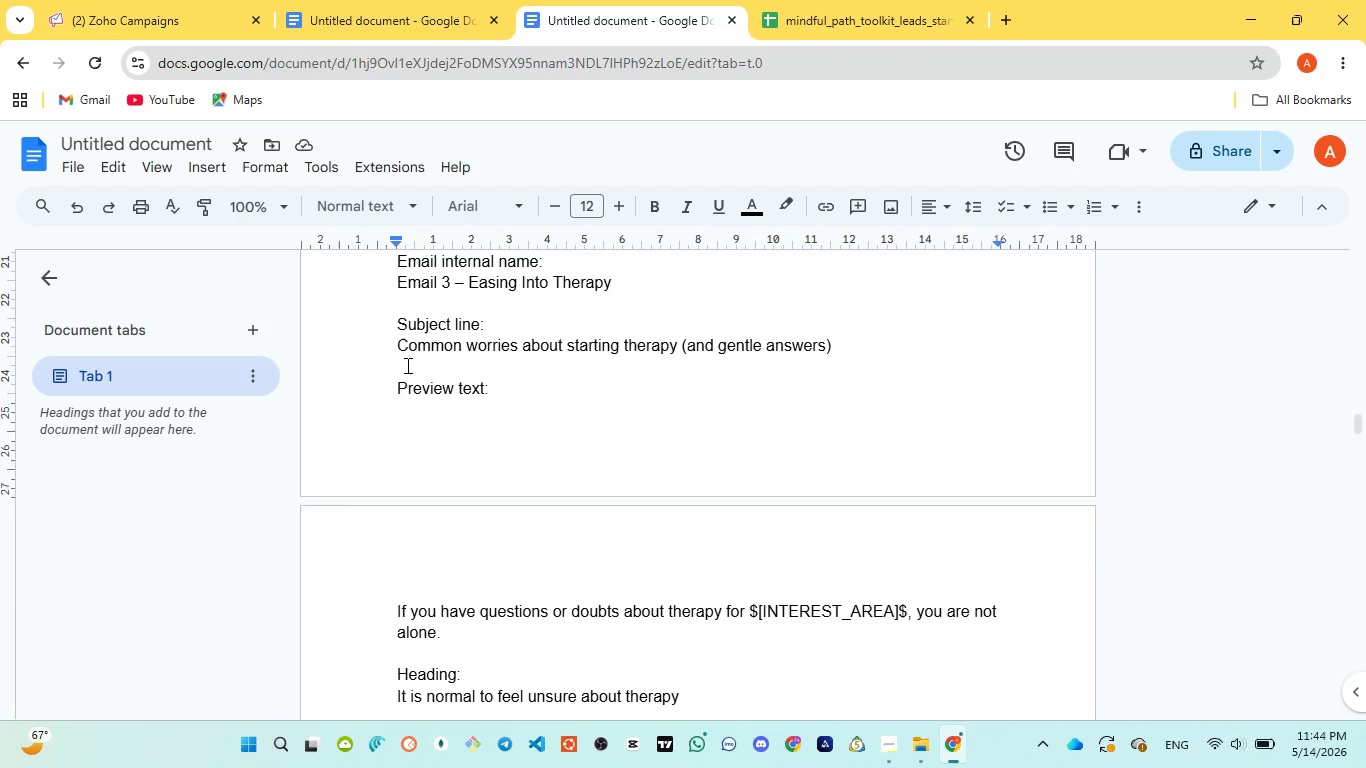 
scroll: coordinate [406, 365], scroll_direction: none, amount: 0.0
 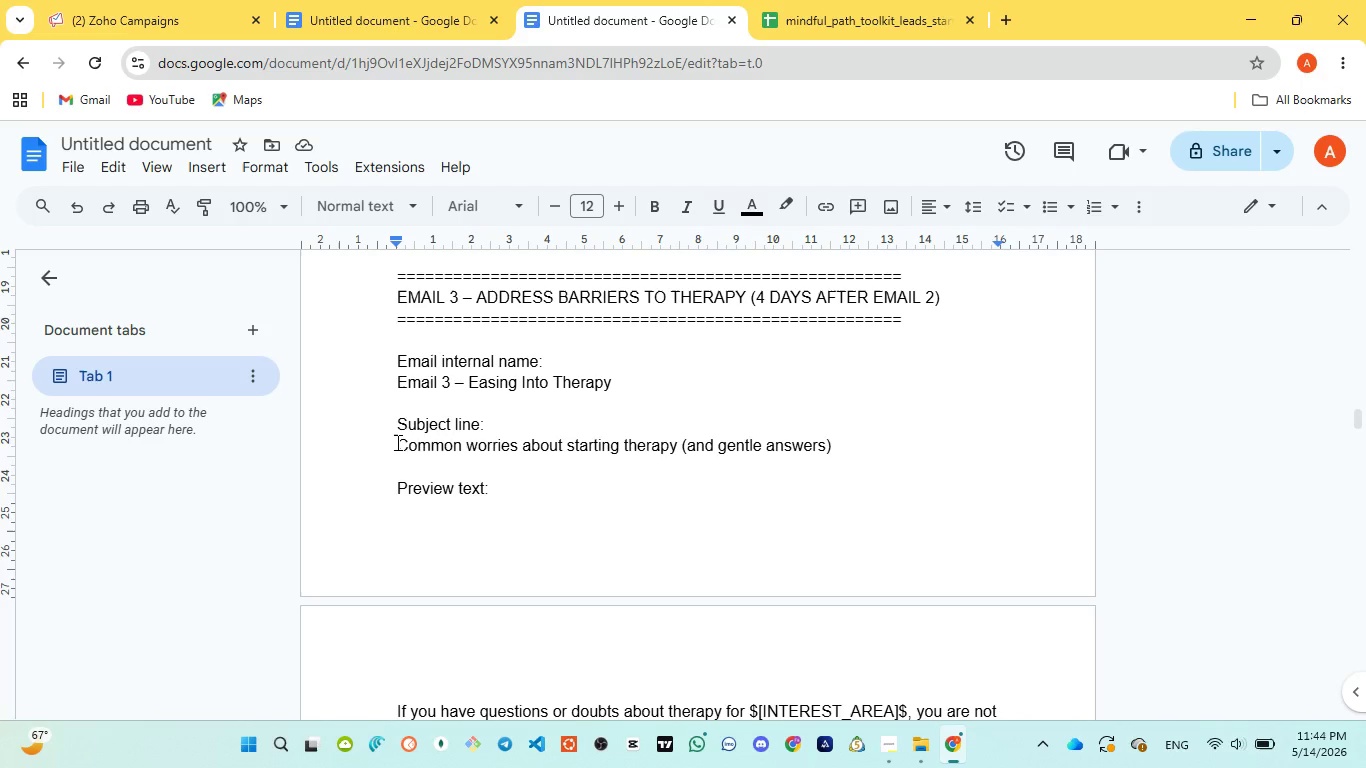 
left_click_drag(start_coordinate=[396, 442], to_coordinate=[852, 456])
 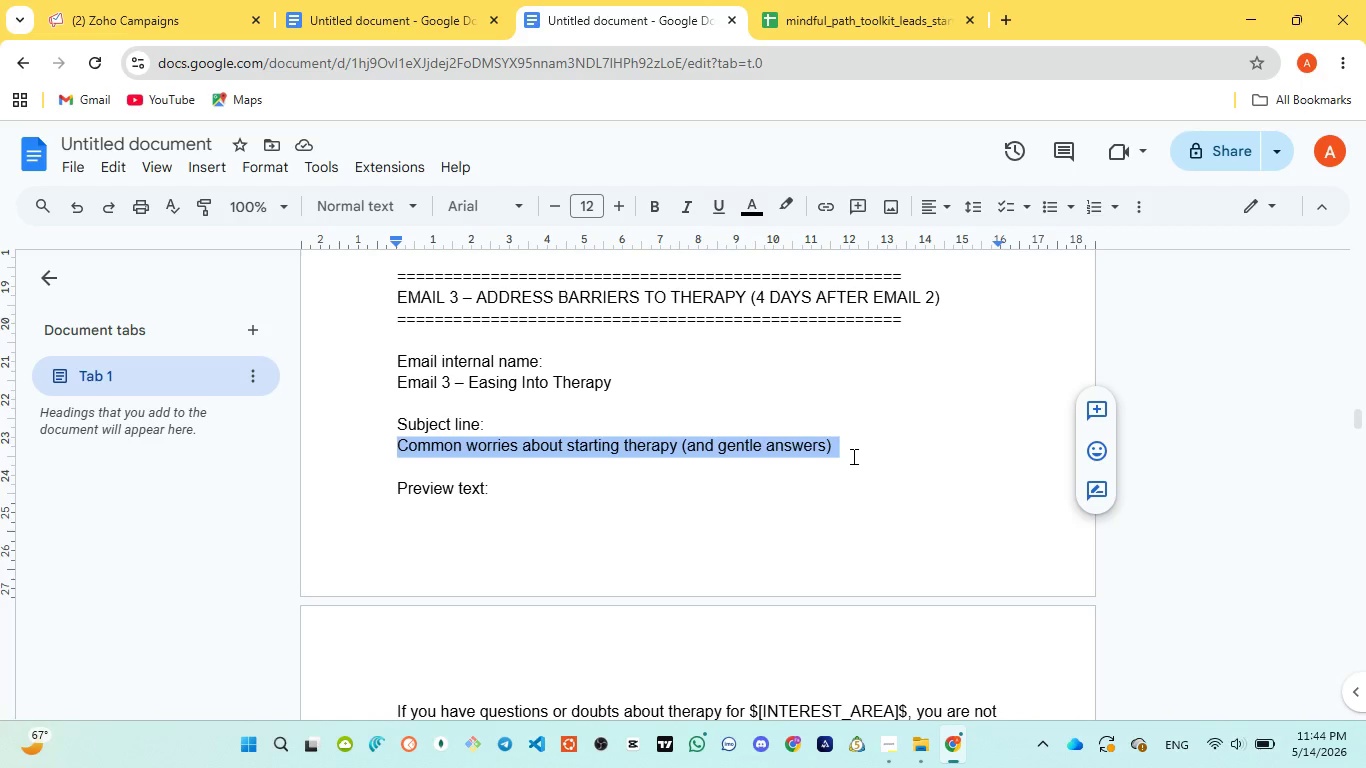 
key(Control+C)
 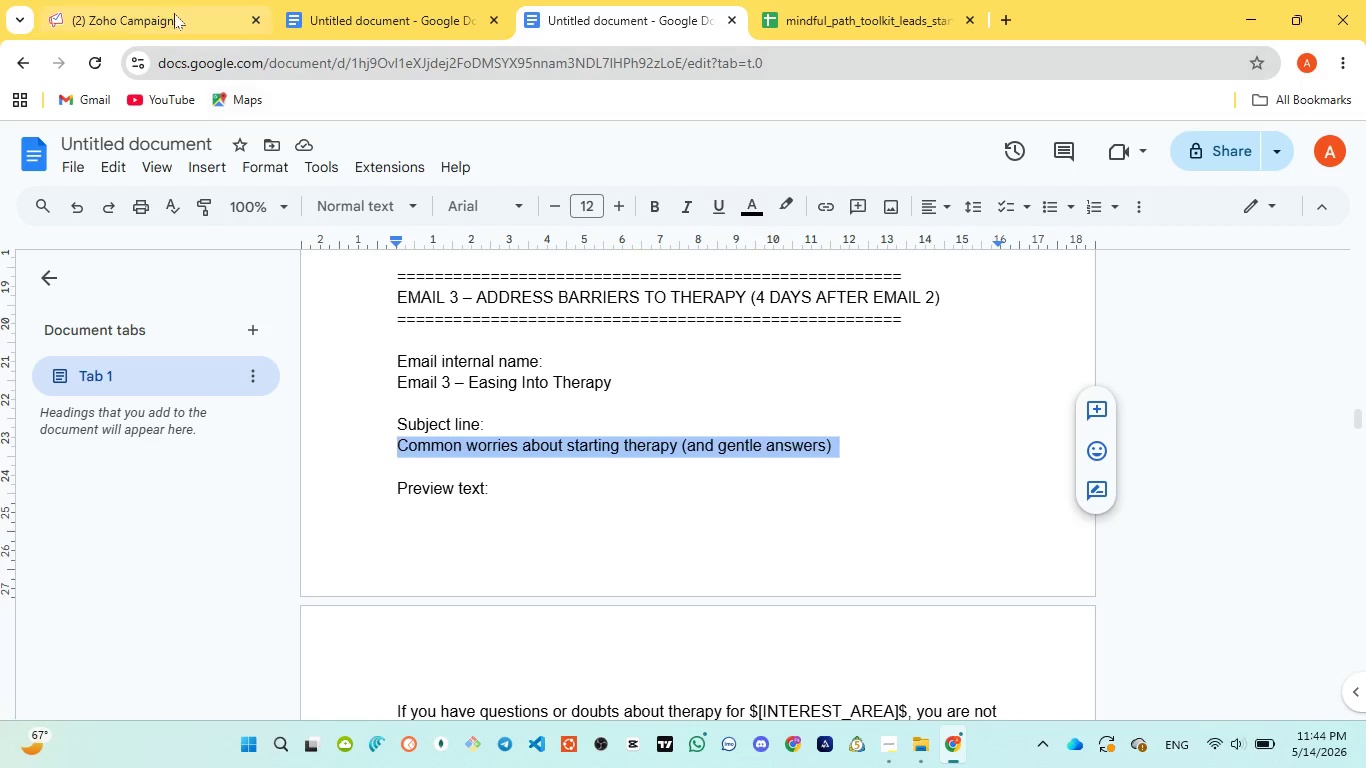 
left_click([173, 9])
 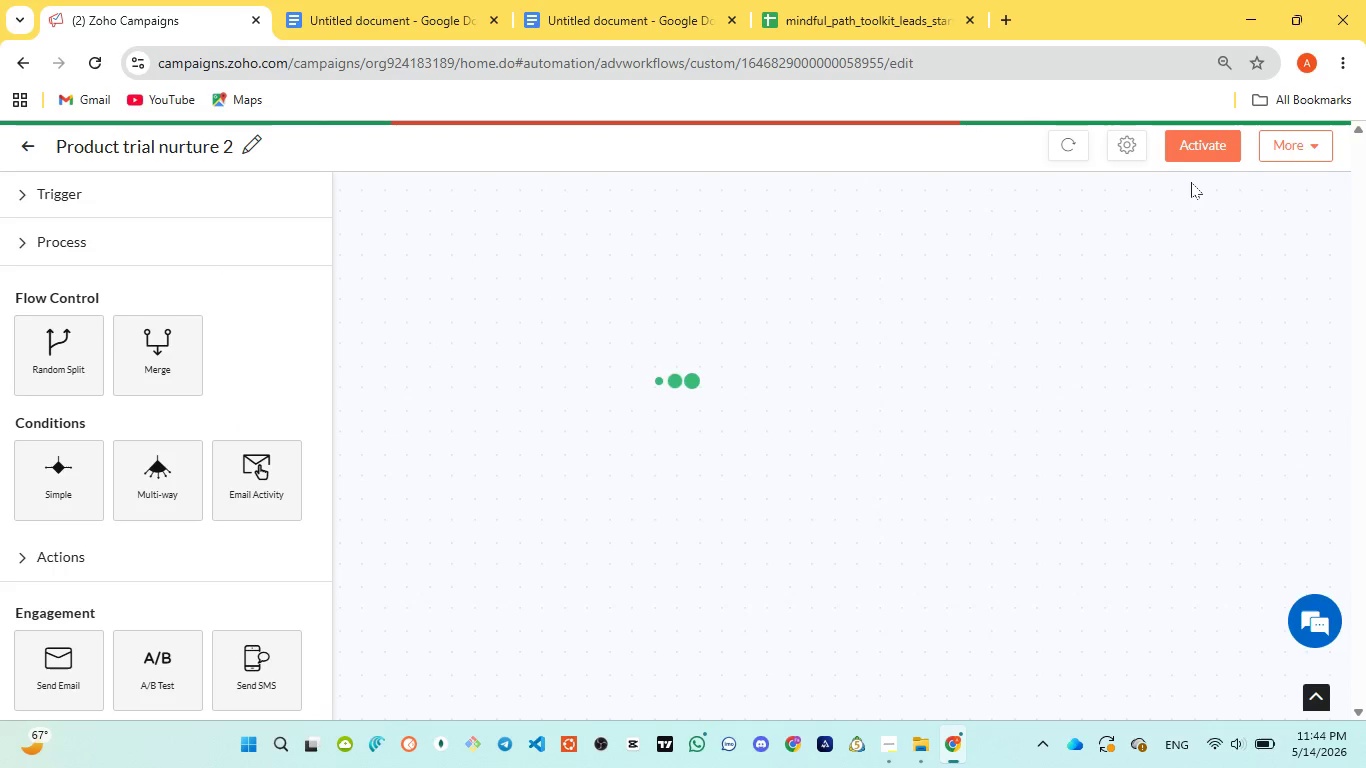 
wait(6.42)
 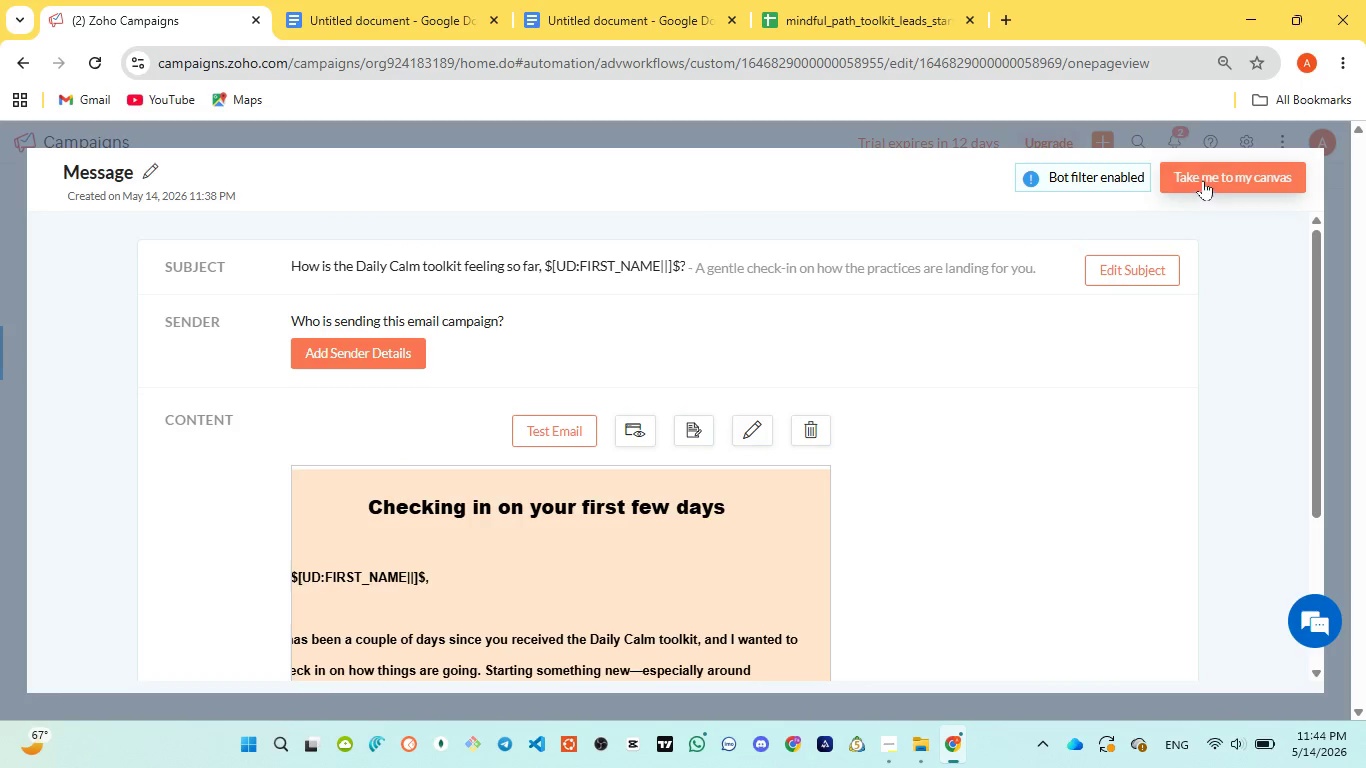 
scroll: coordinate [1168, 414], scroll_direction: down, amount: 7.0
 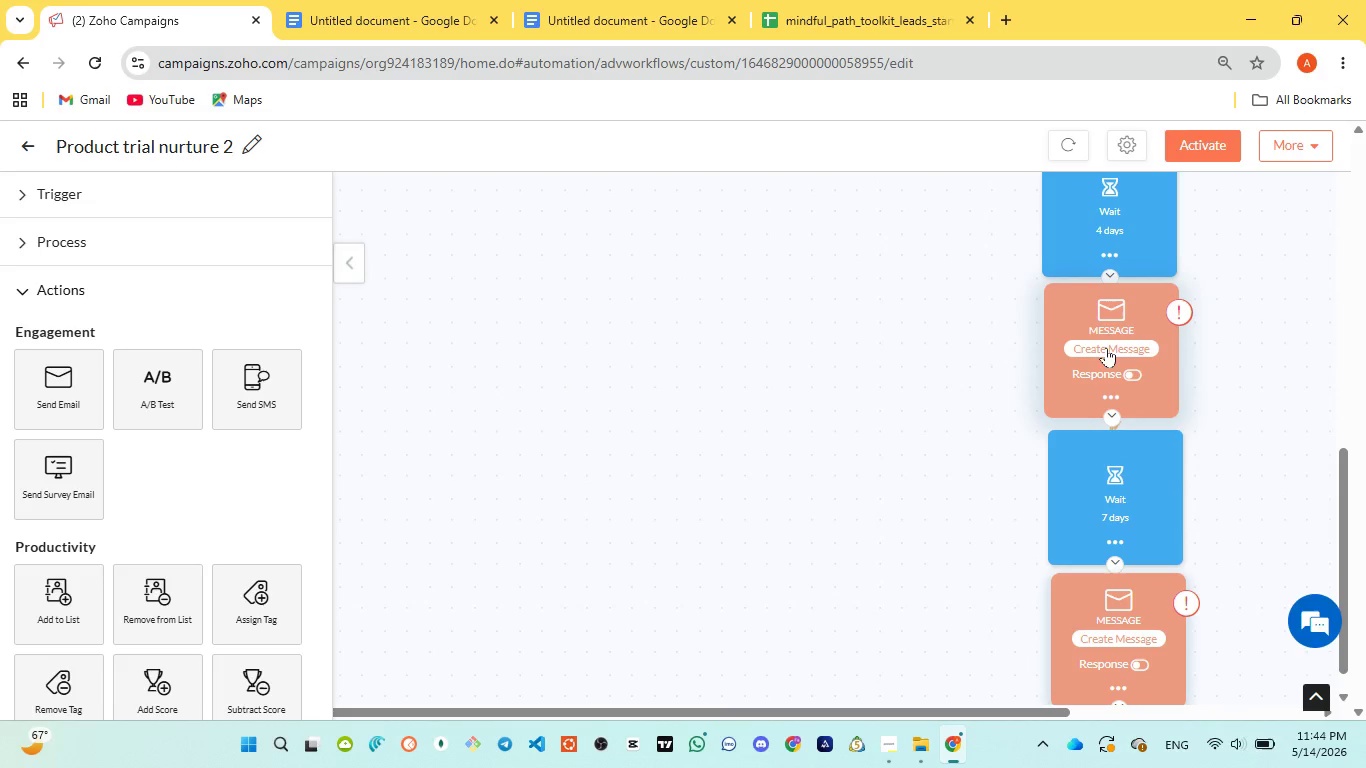 
left_click([1107, 345])
 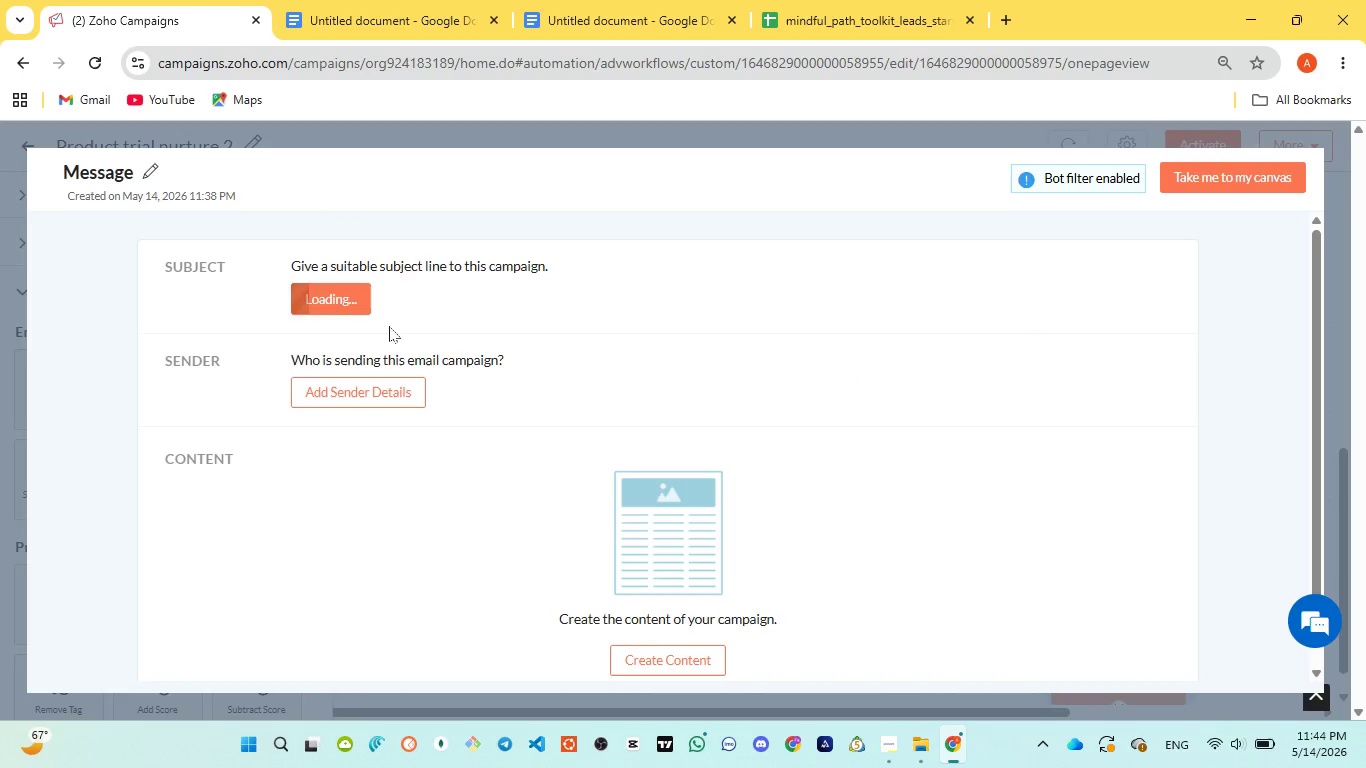 
left_click([387, 337])
 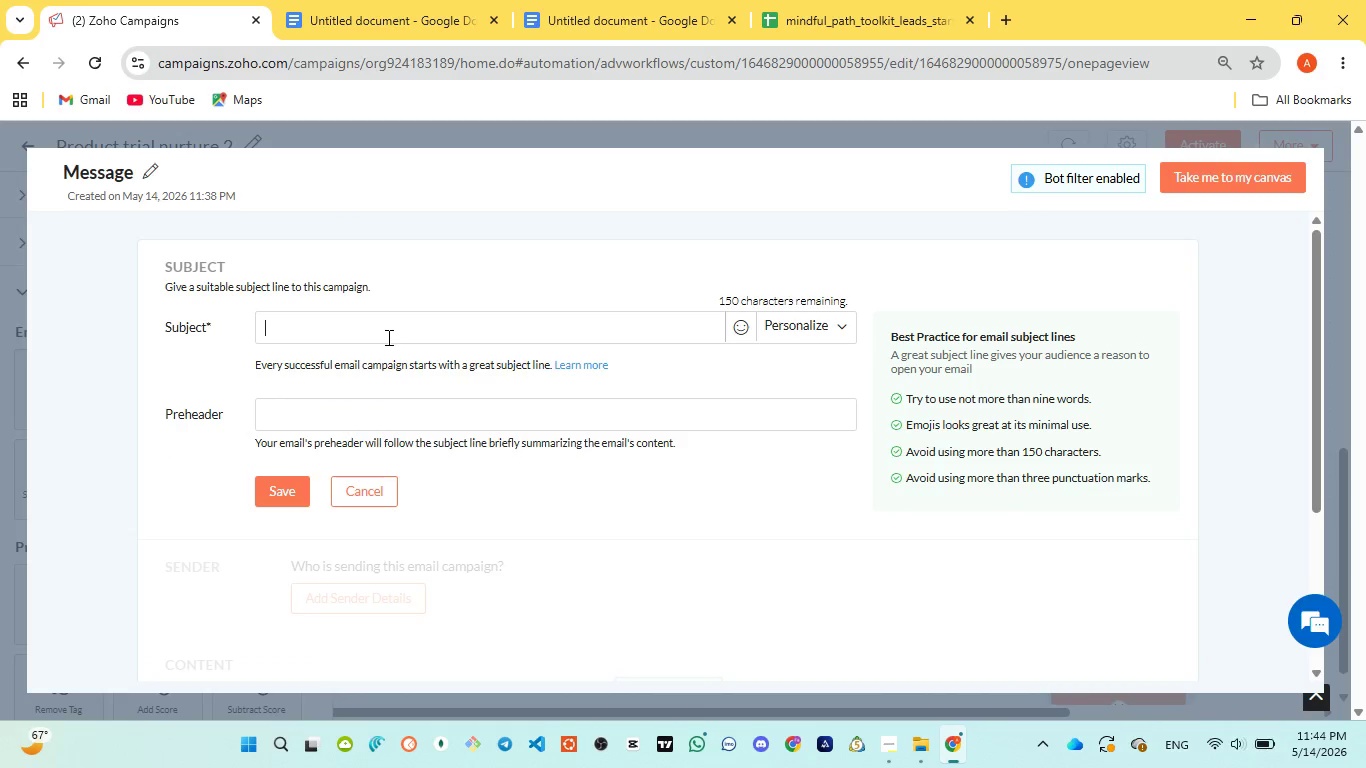 
key(Control+V)
 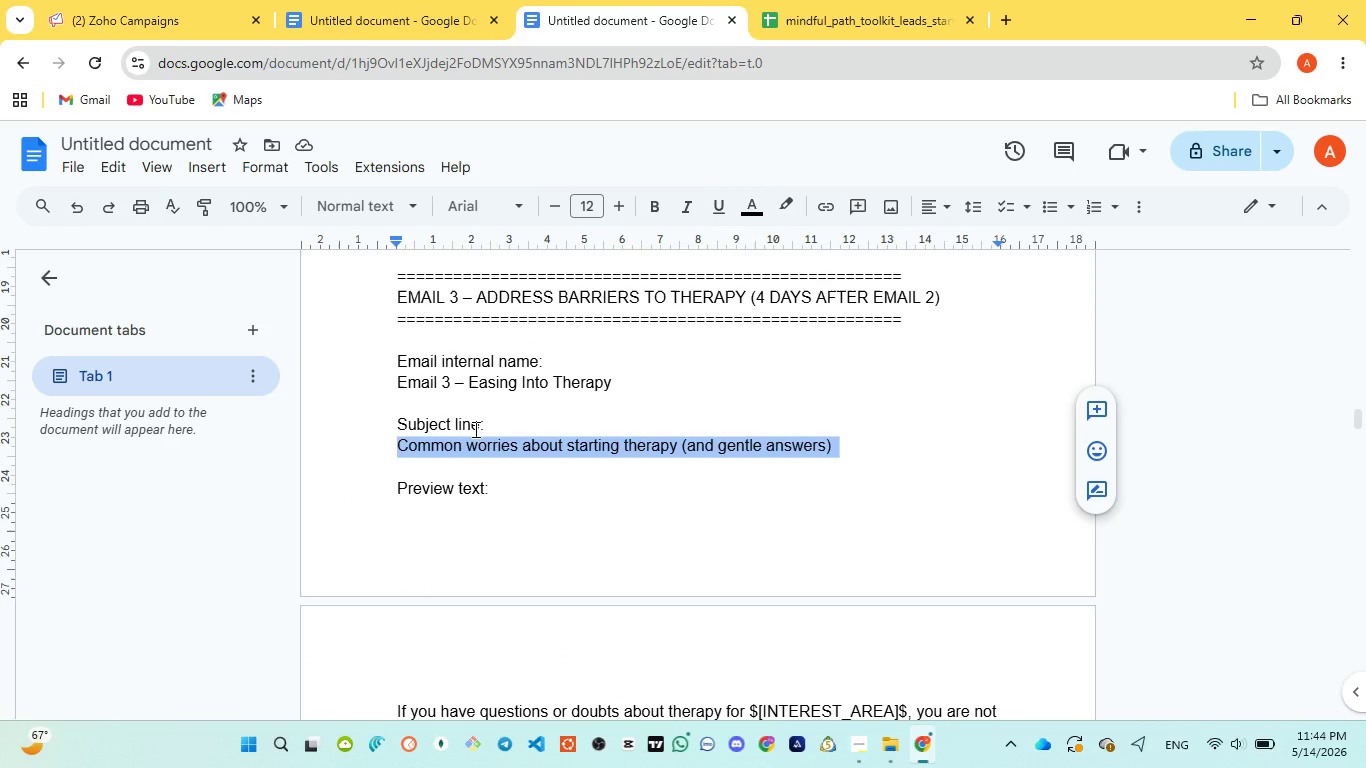 
scroll: coordinate [630, 519], scroll_direction: down, amount: 2.0
 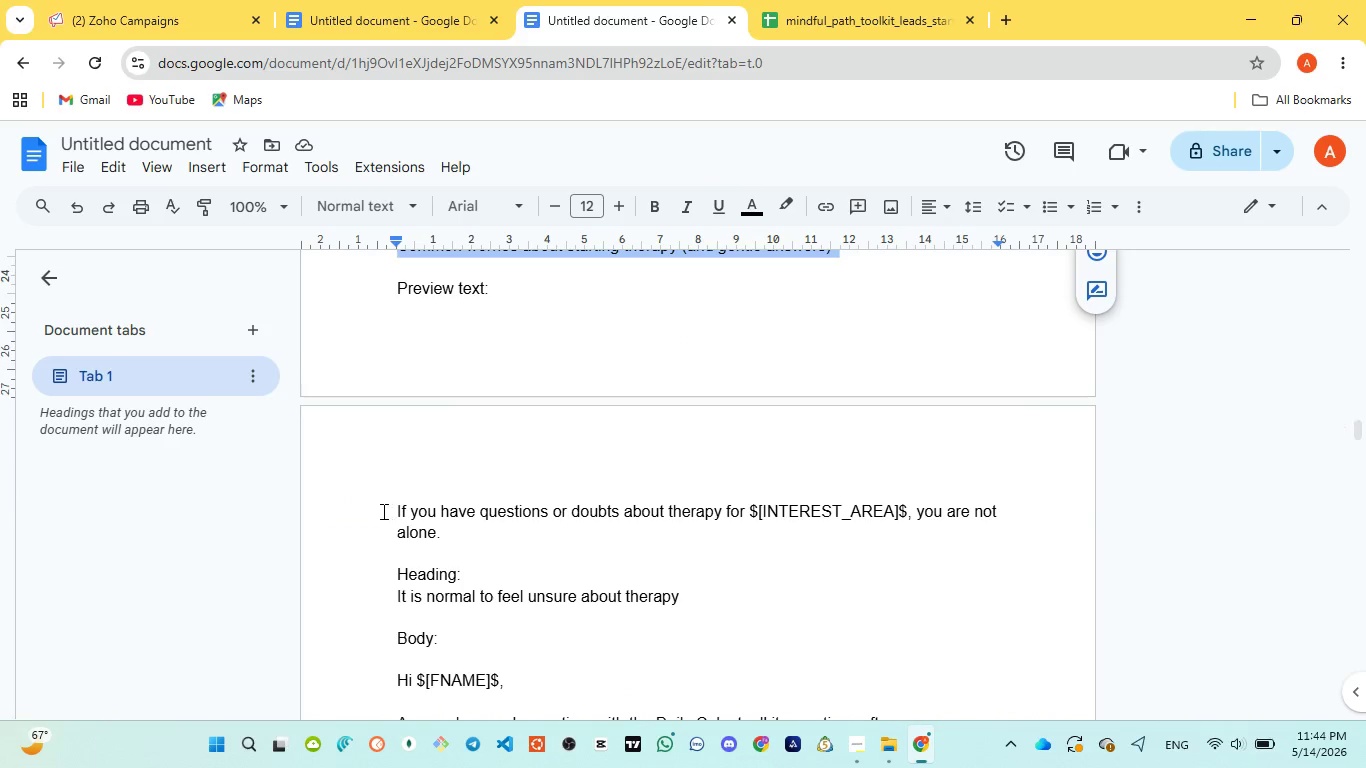 
left_click_drag(start_coordinate=[381, 511], to_coordinate=[470, 539])
 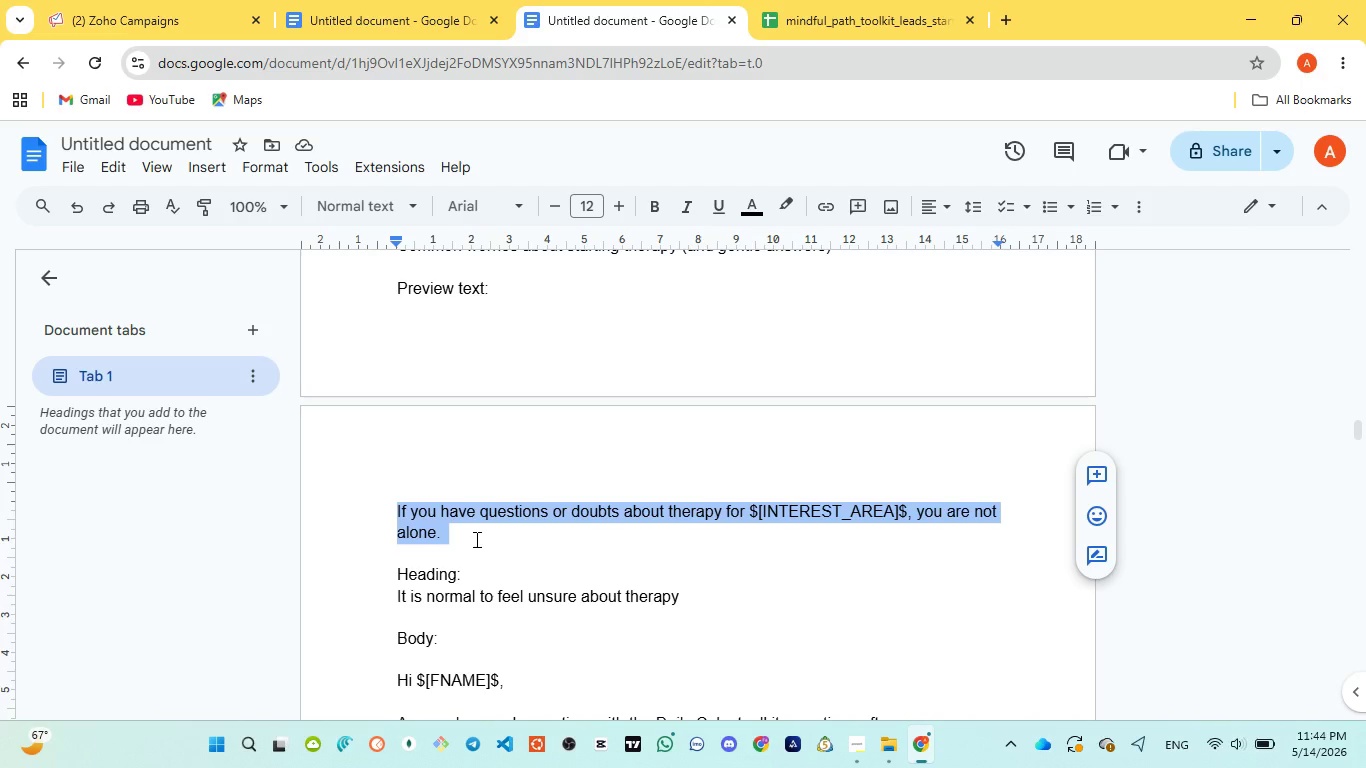 
hold_key(key=C, duration=0.31)
 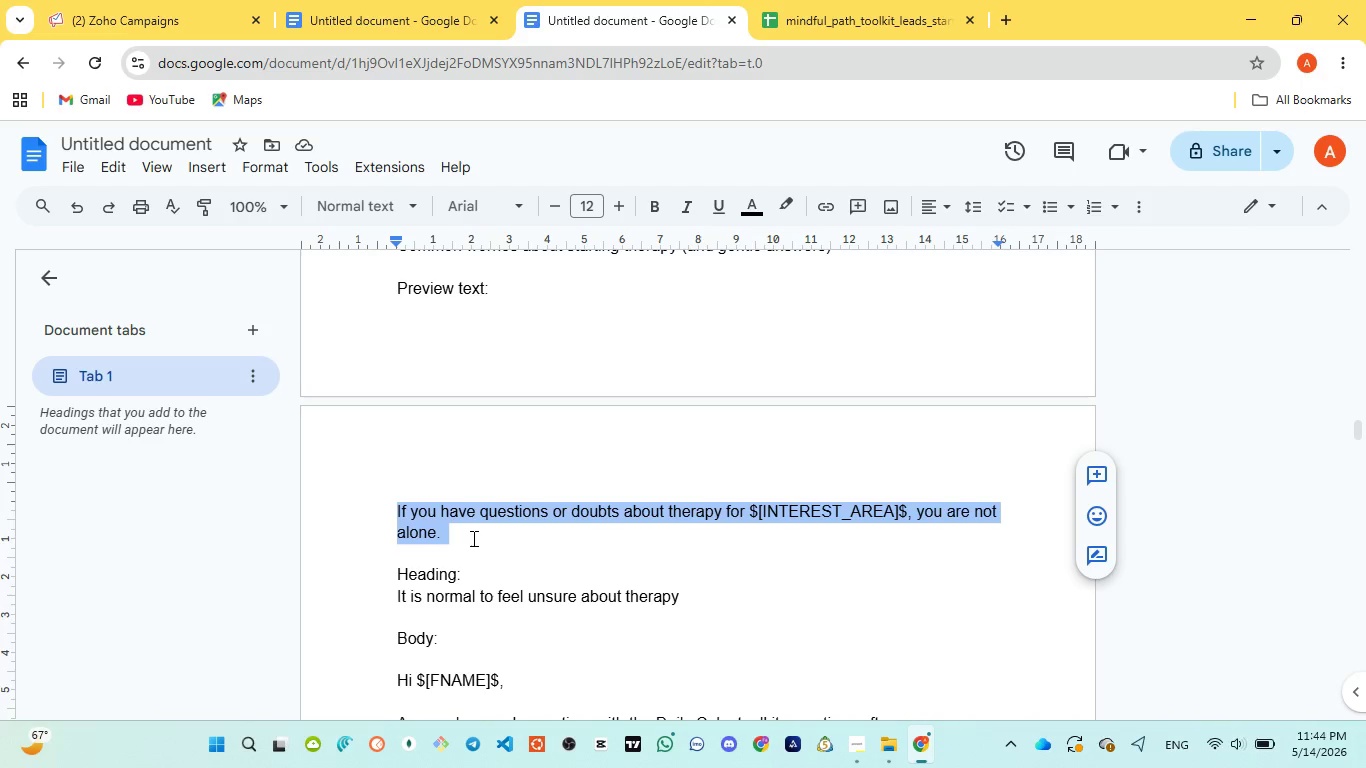 
key(Control+C)
 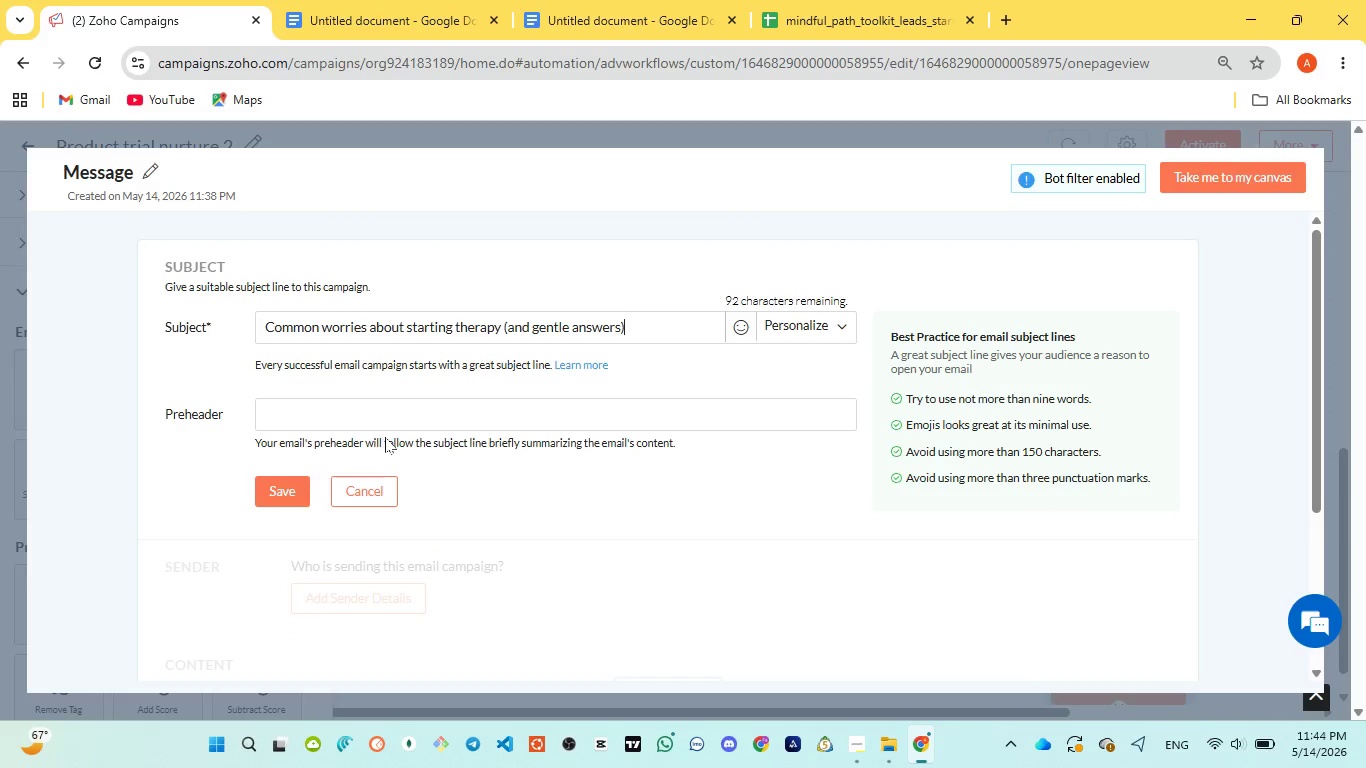 
left_click([389, 417])
 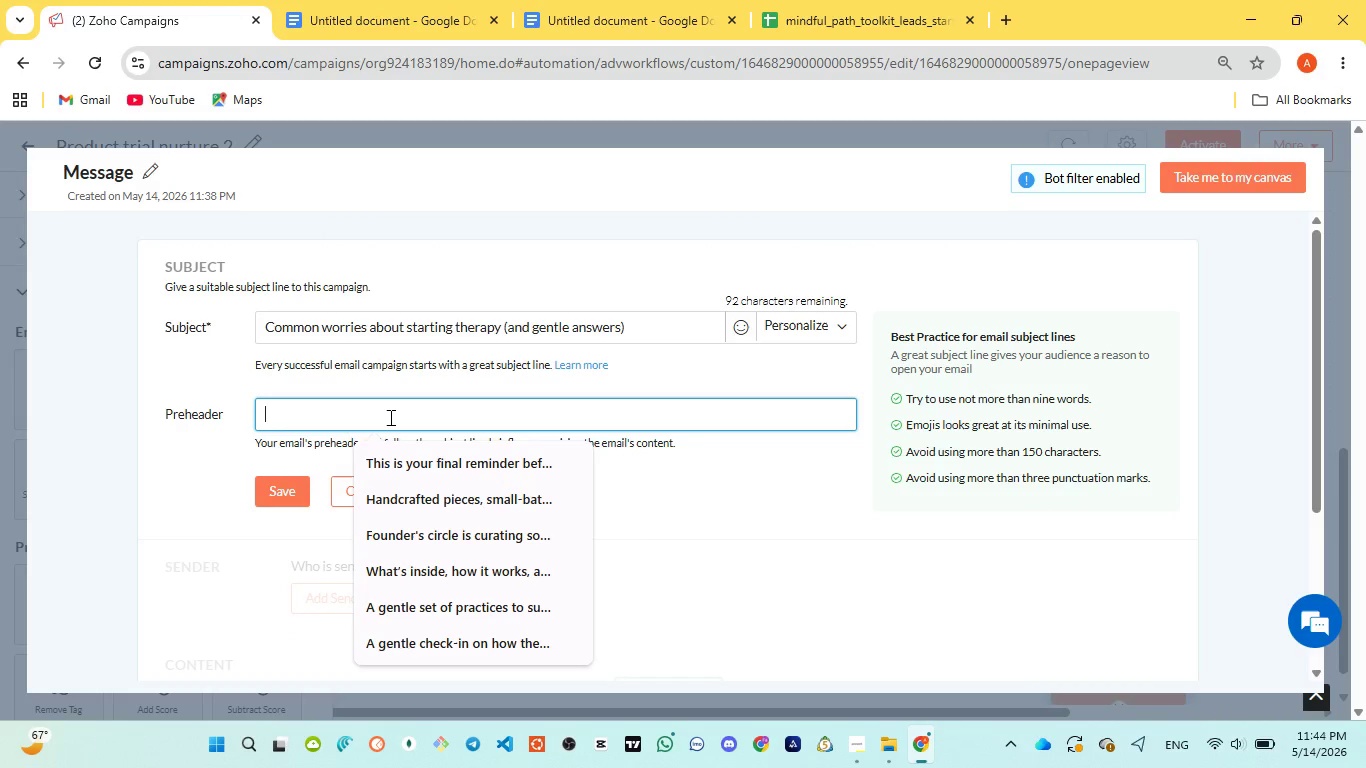 
key(Control+V)
 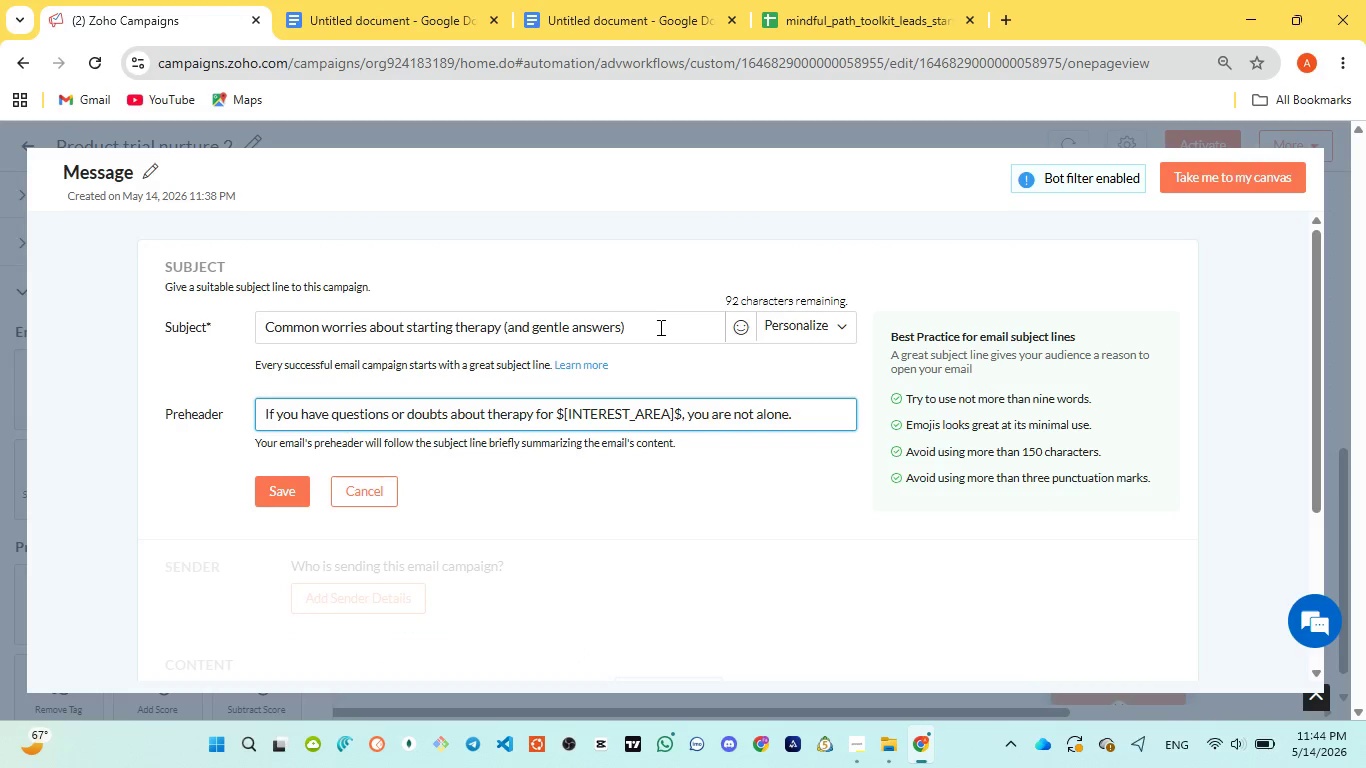 
key(Space)
 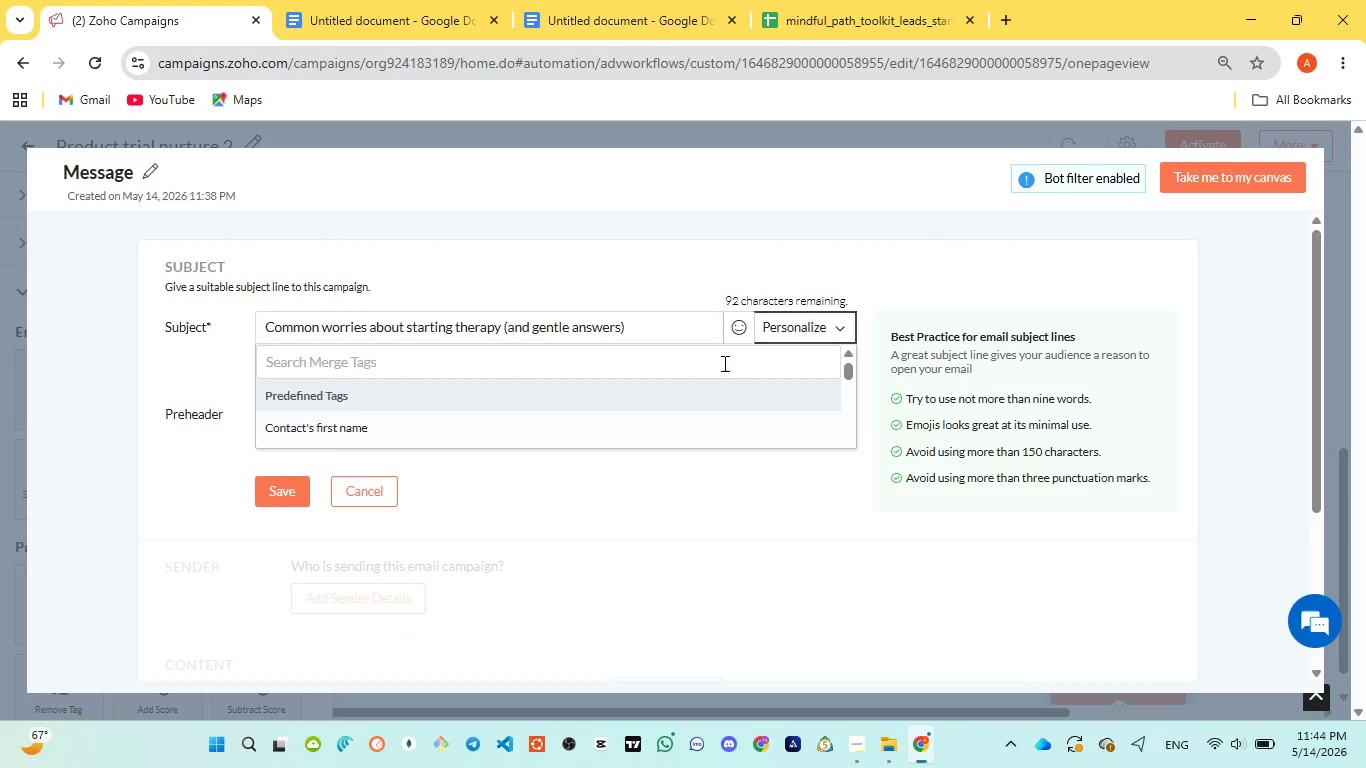 
scroll: coordinate [620, 401], scroll_direction: down, amount: 17.0
 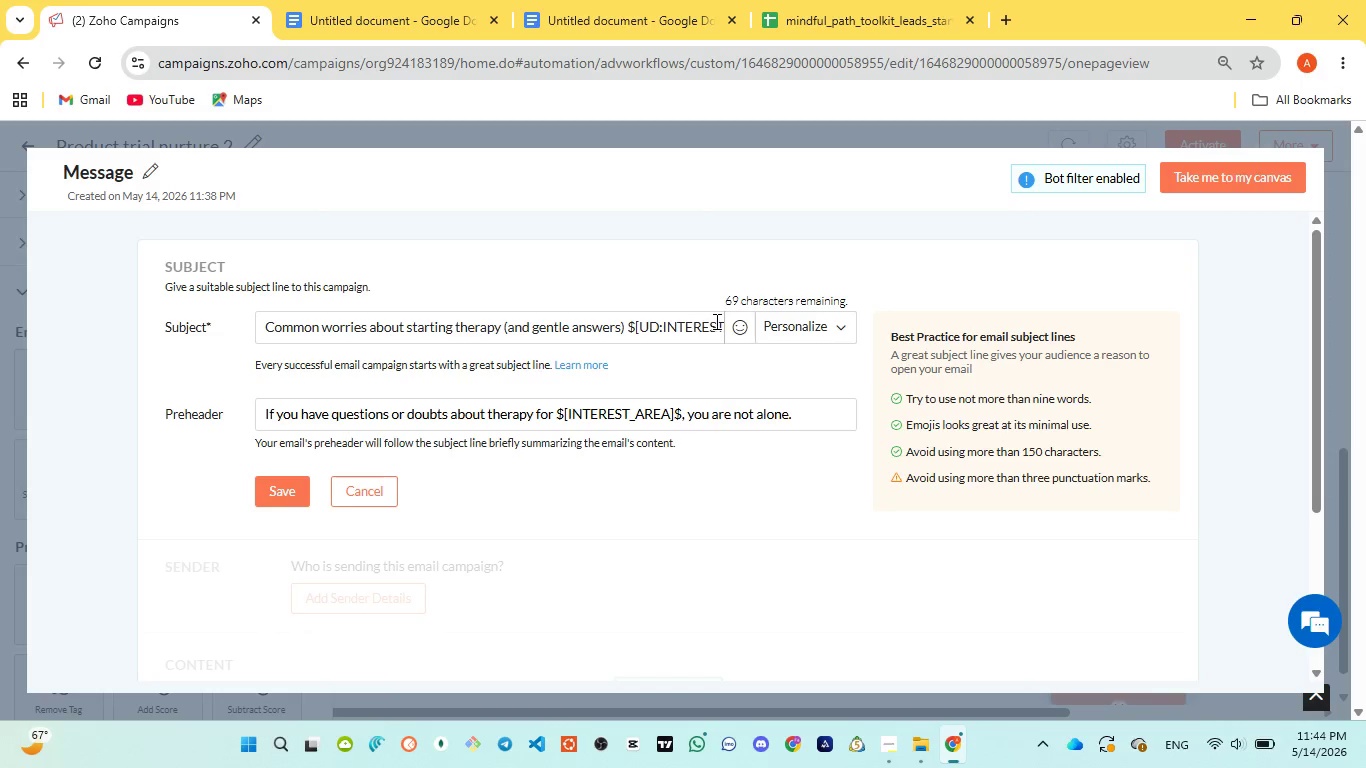 
hold_key(key=ArrowRight, duration=1.23)
 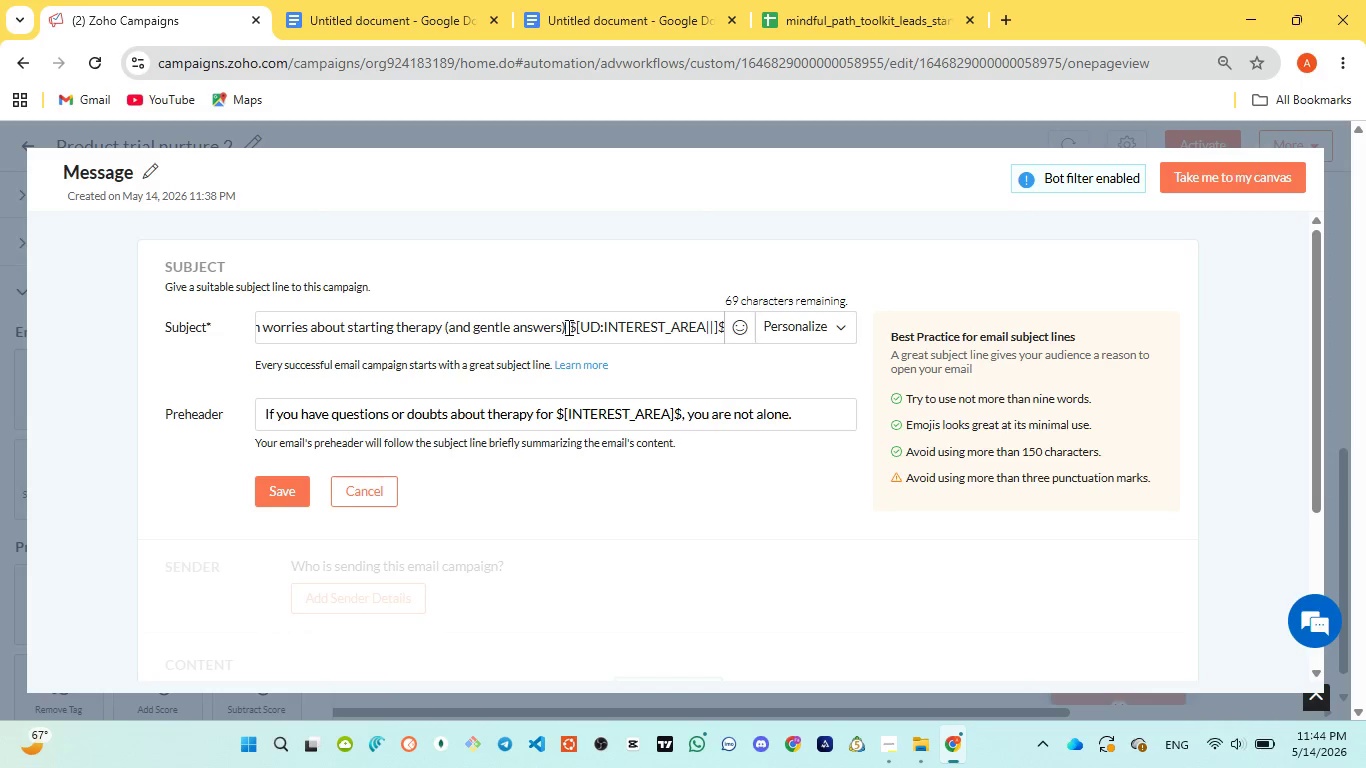 
left_click_drag(start_coordinate=[568, 326], to_coordinate=[734, 331])
 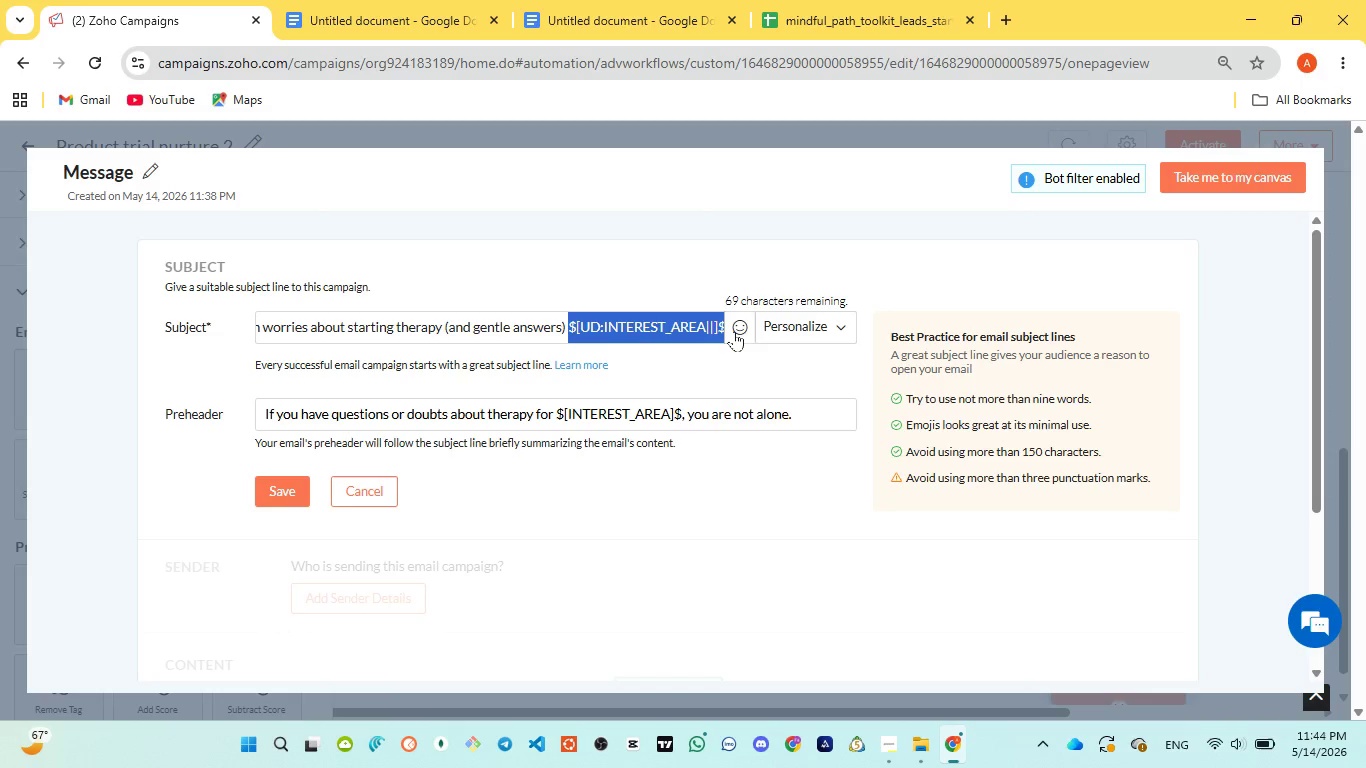 
key(Control+X)
 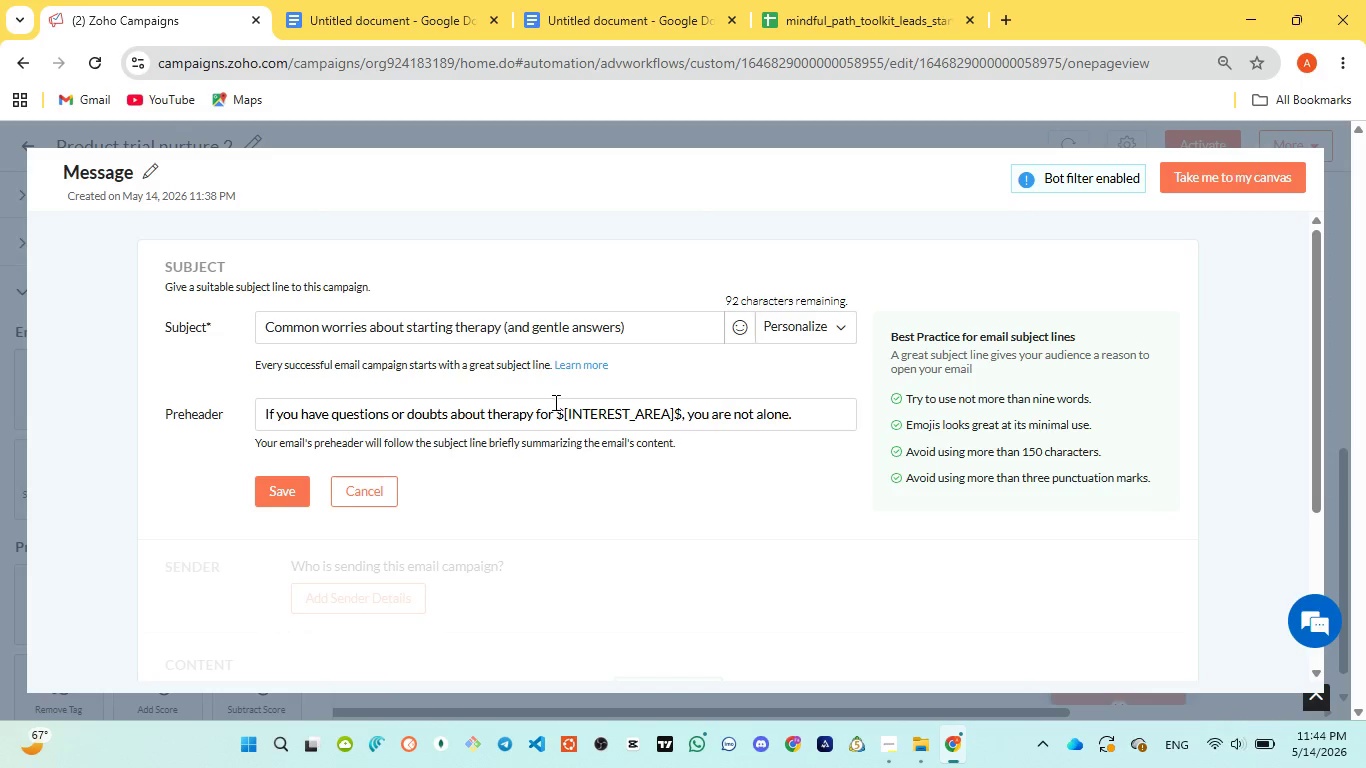 
left_click([561, 412])
 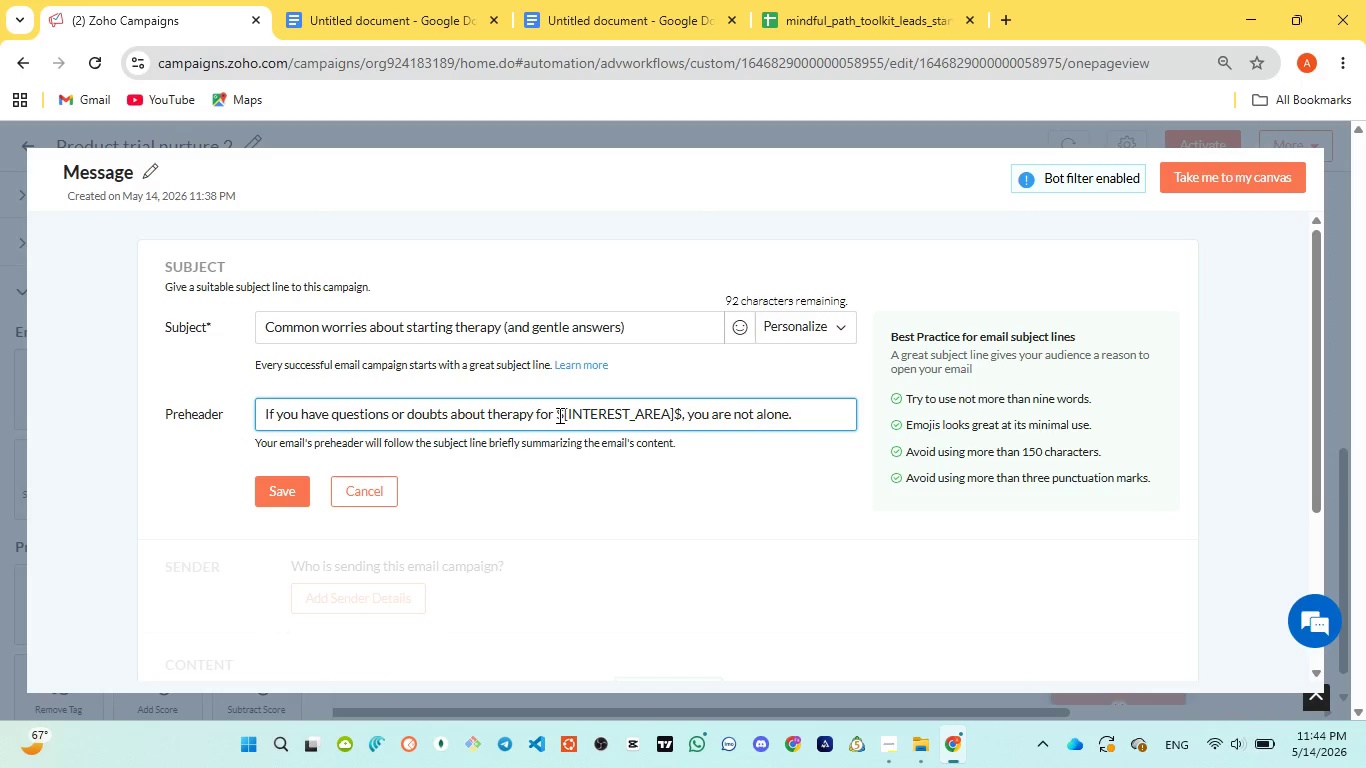 
left_click_drag(start_coordinate=[558, 415], to_coordinate=[680, 410])
 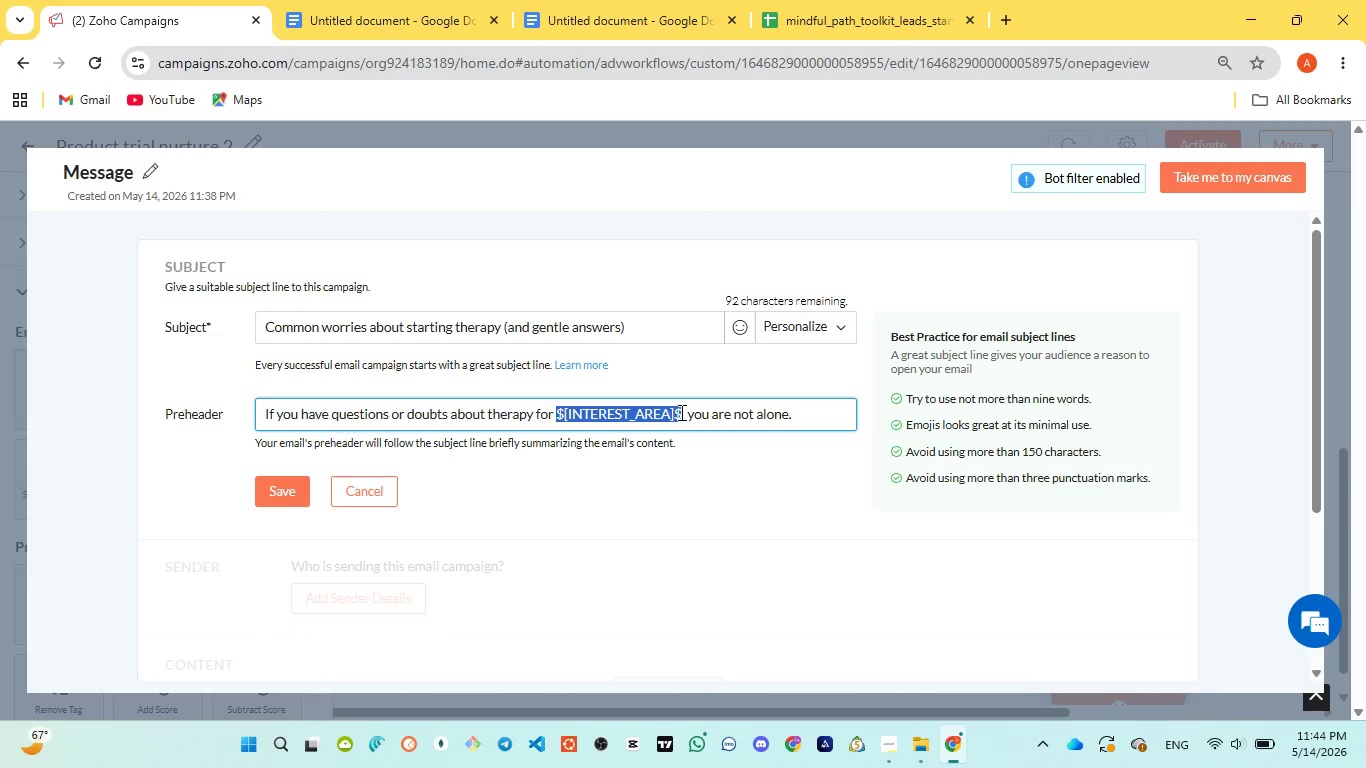 
key(Backspace)
 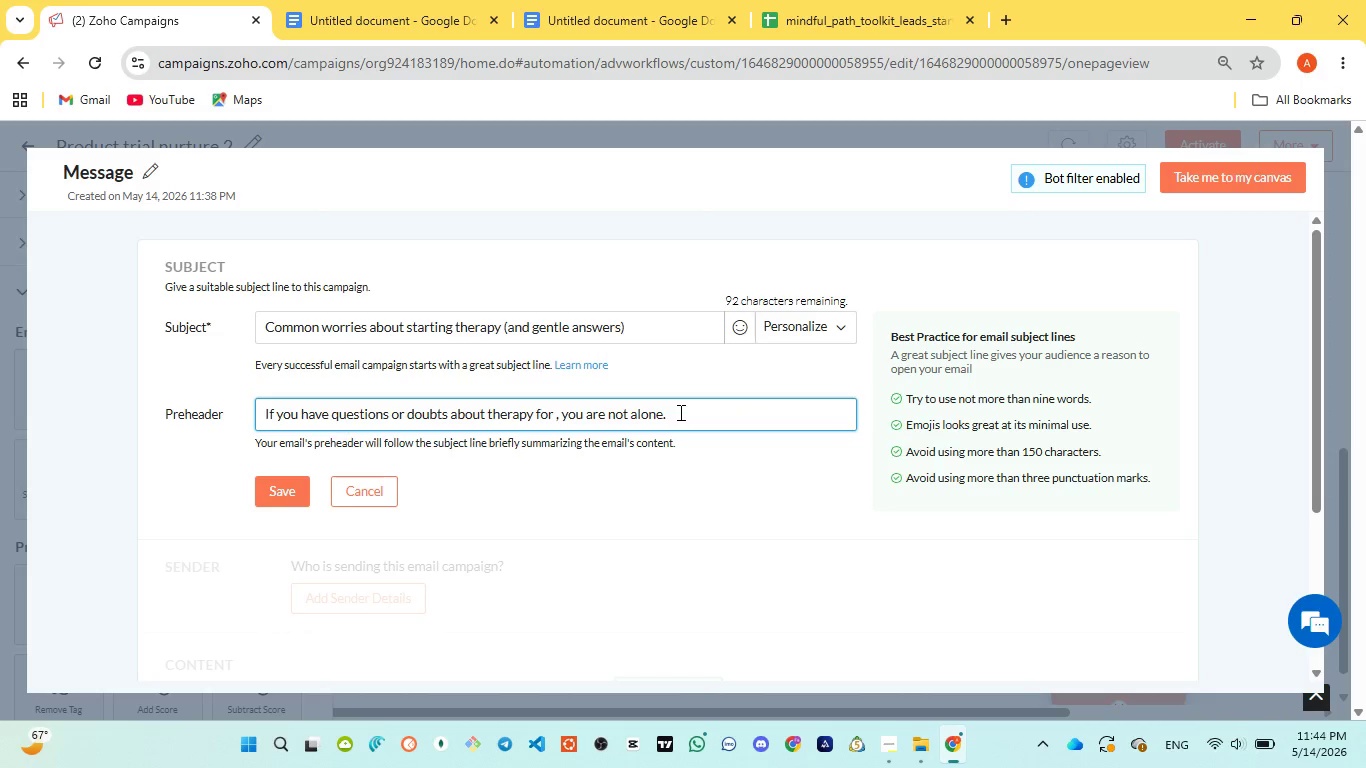 
key(Control+V)
 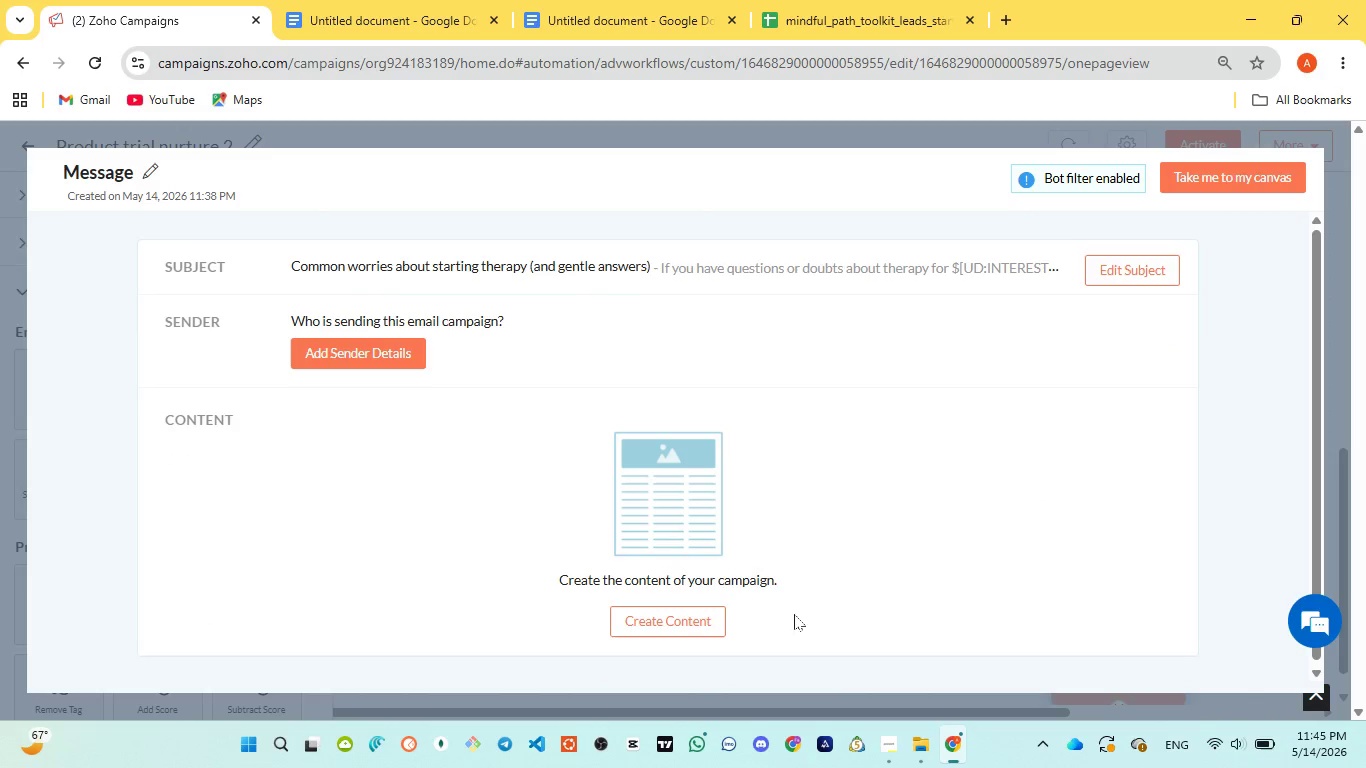 
left_click([693, 618])
 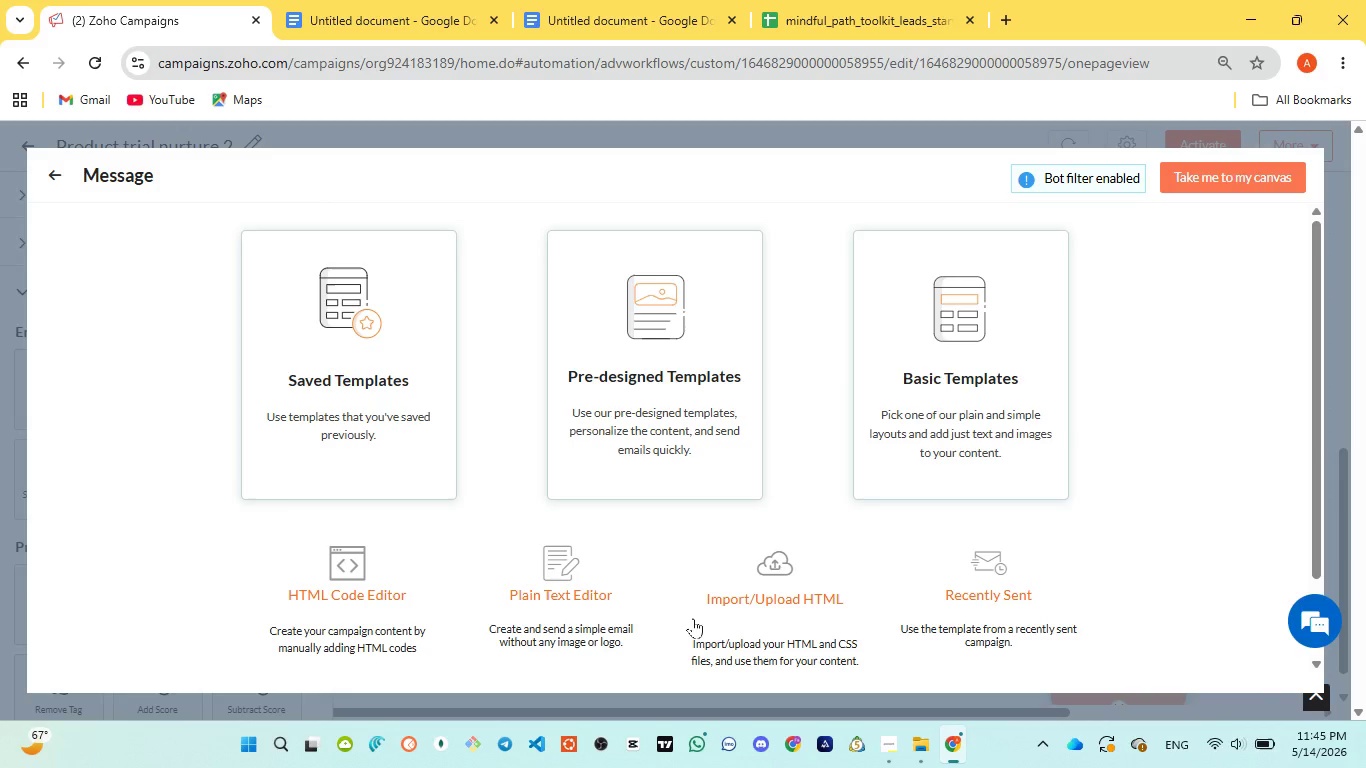 
mouse_move([376, 440])
 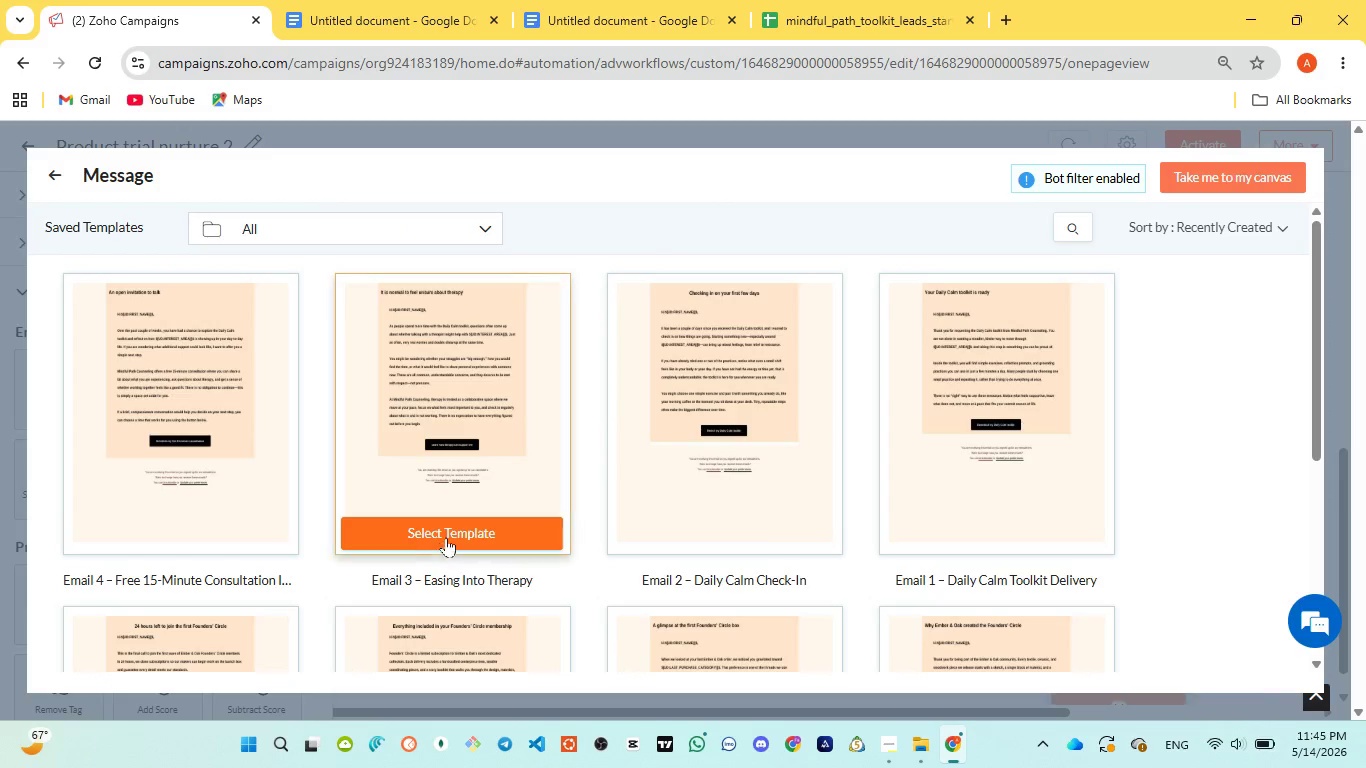 
left_click([448, 533])
 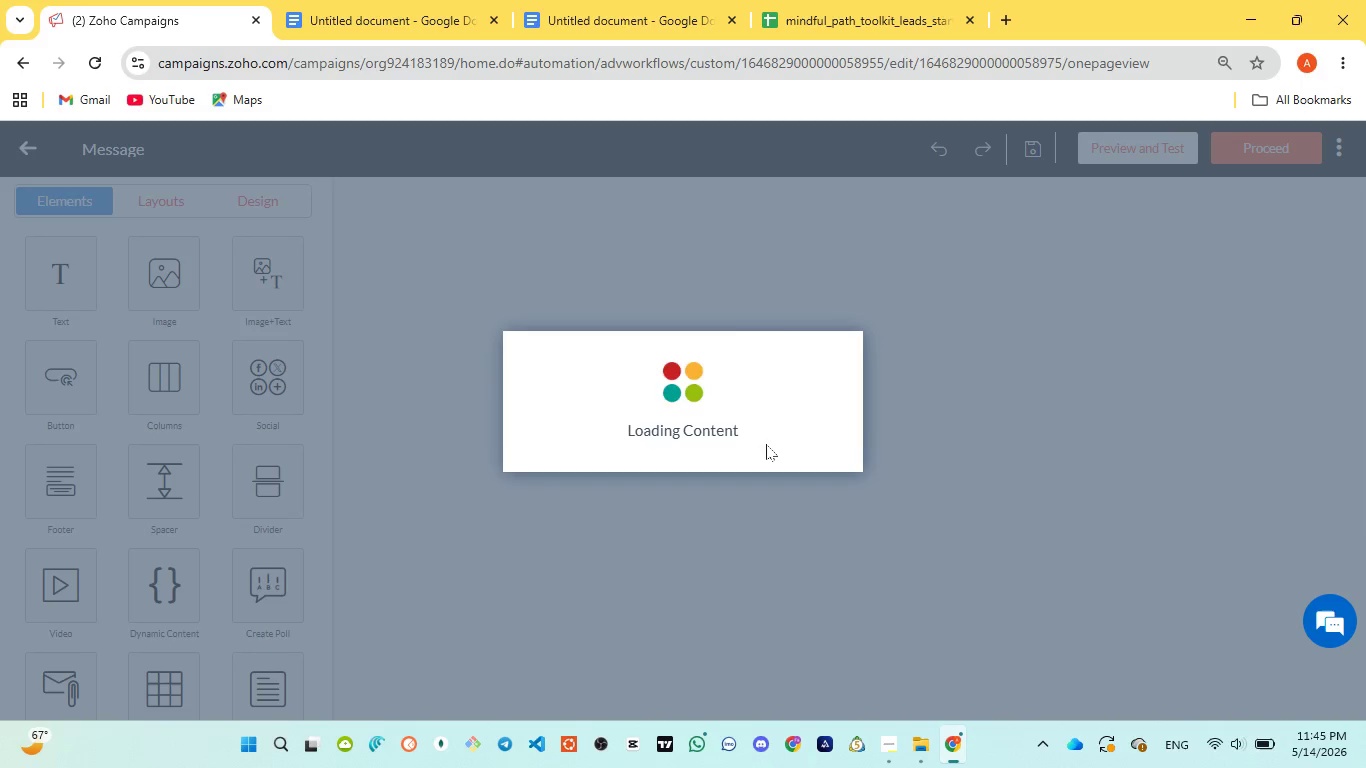 
wait(26.16)
 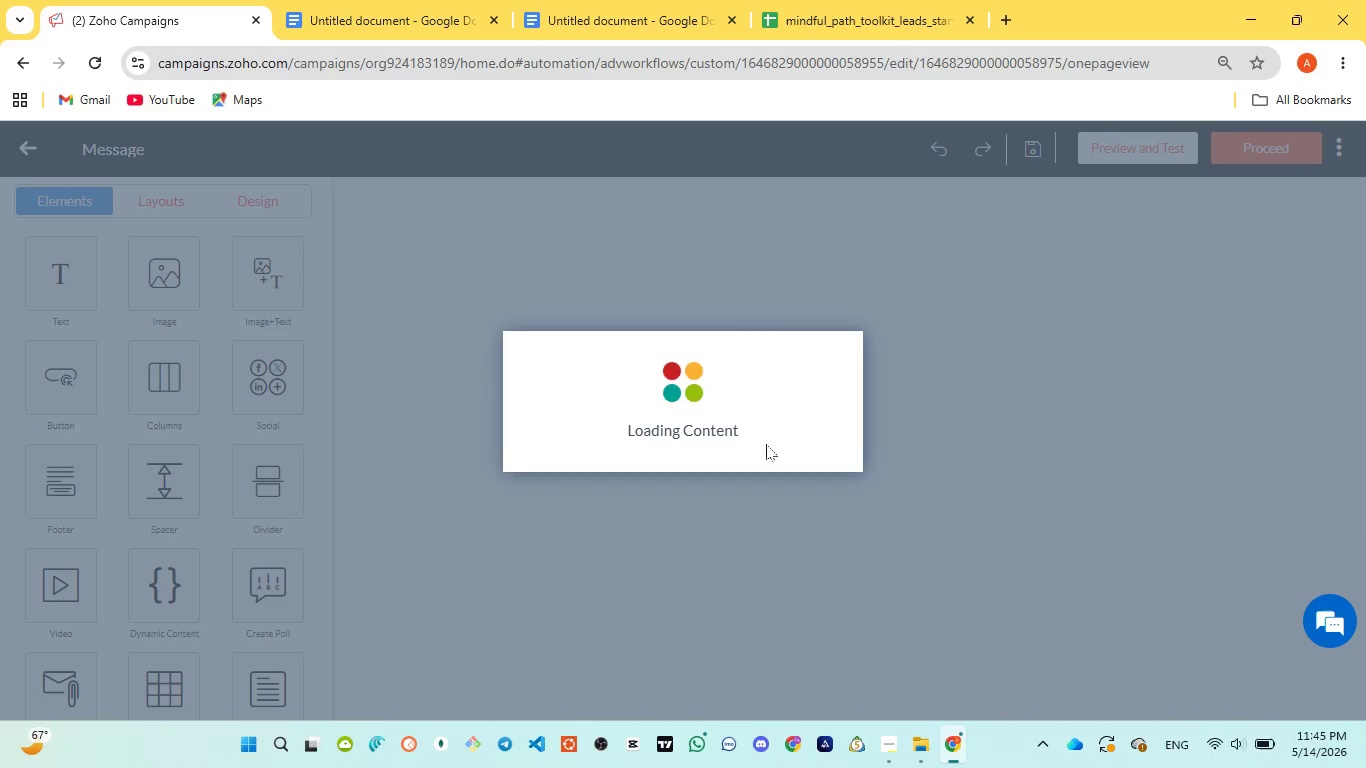 
left_click([1274, 141])
 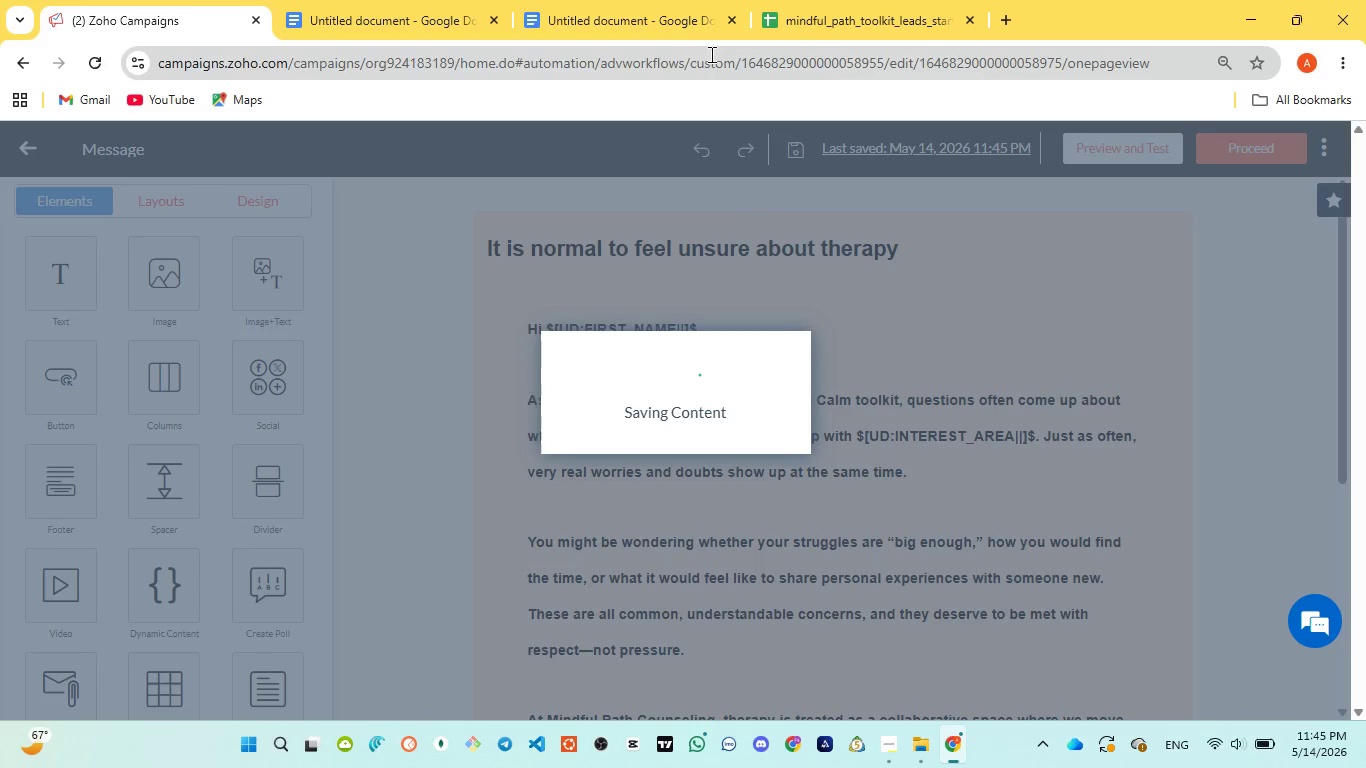 
left_click([640, 23])
 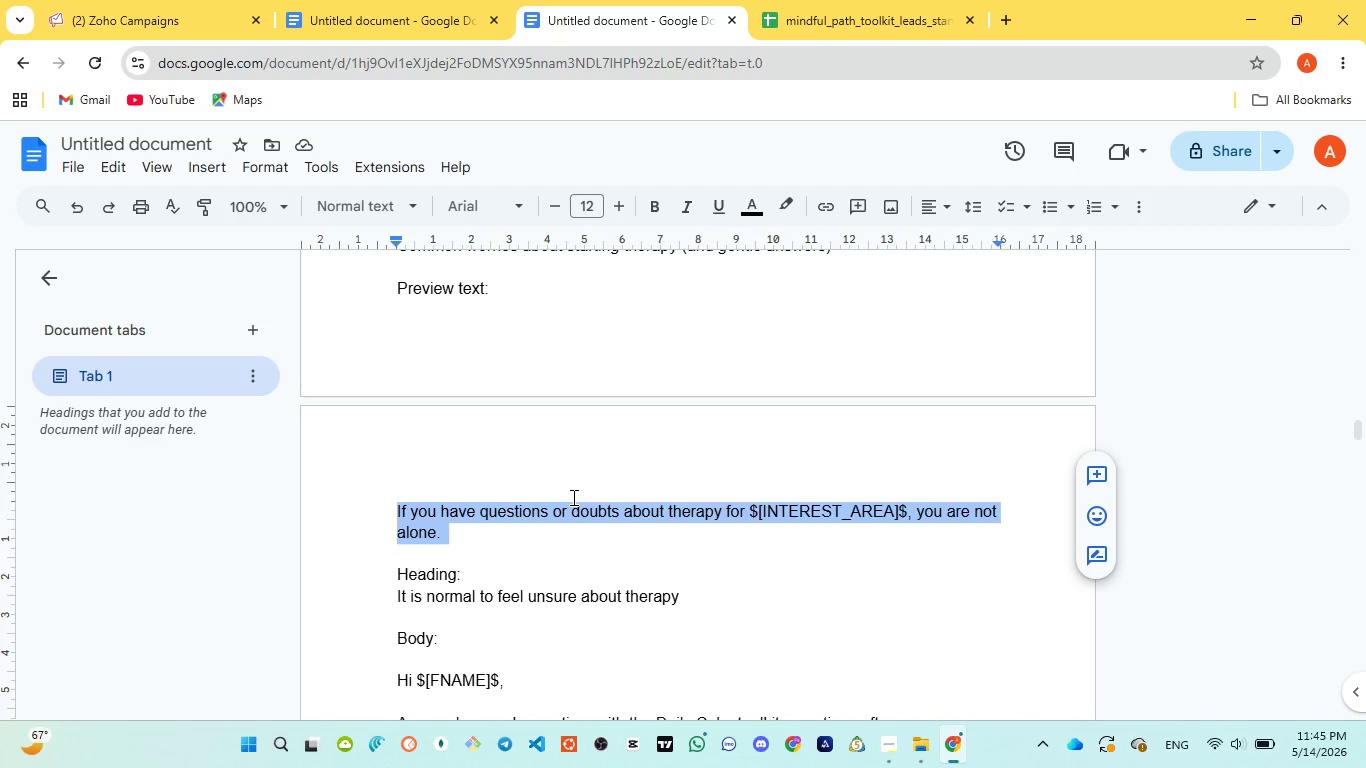 
scroll: coordinate [554, 533], scroll_direction: down, amount: 7.0
 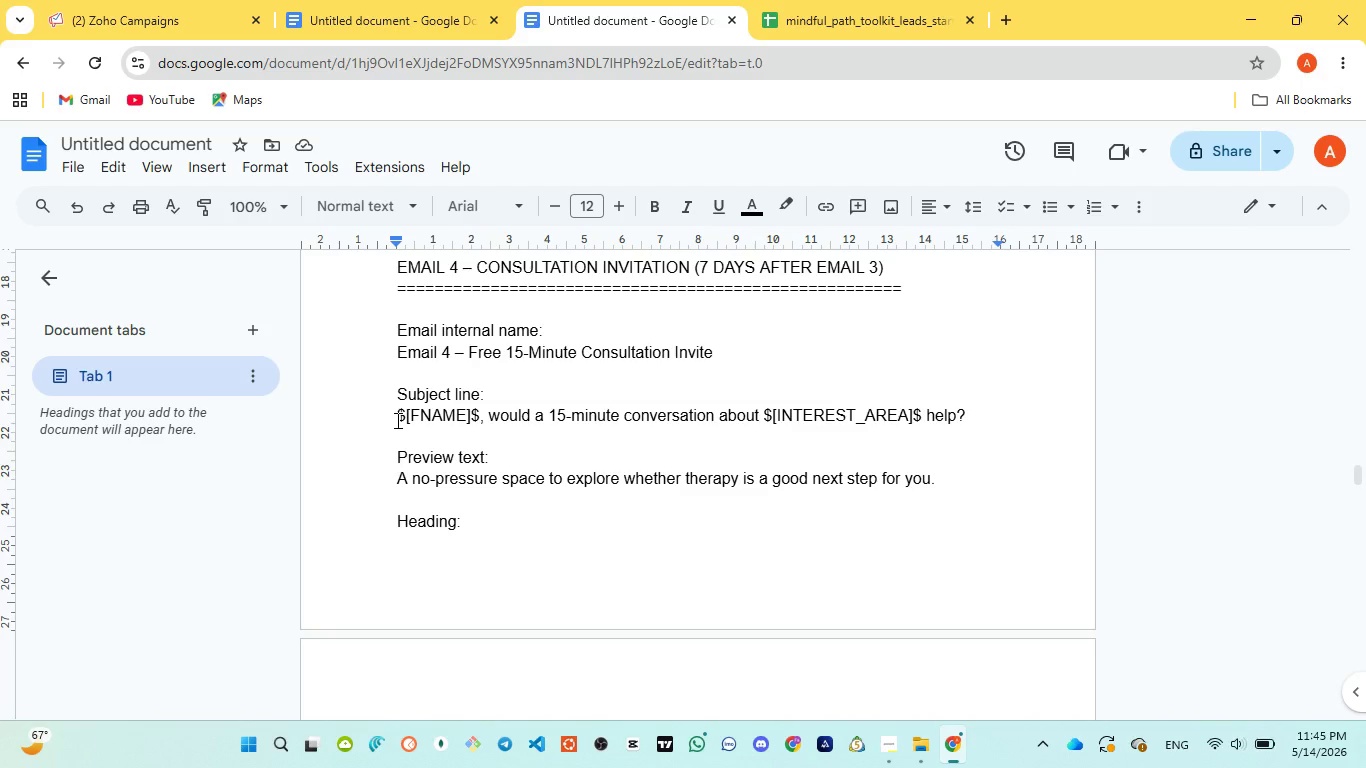 
left_click_drag(start_coordinate=[396, 420], to_coordinate=[991, 429])
 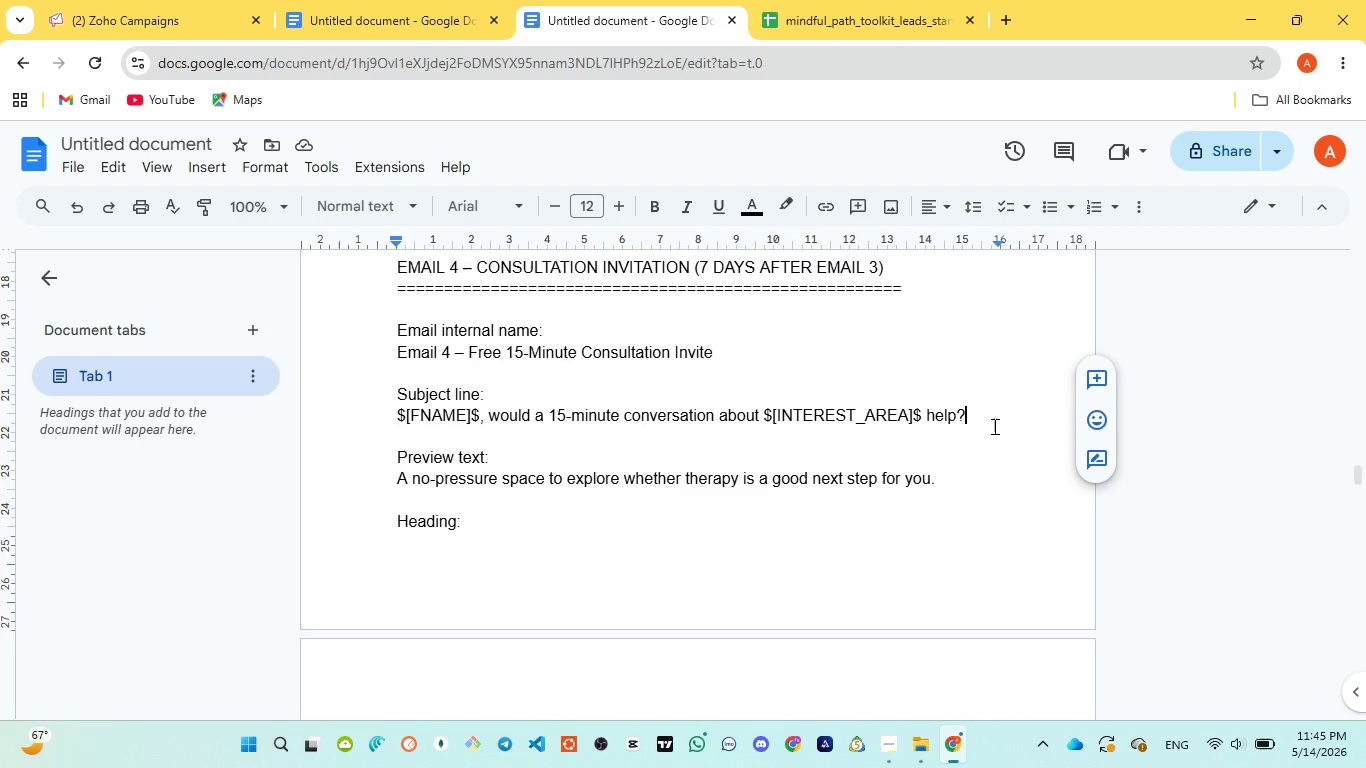 
left_click([993, 426])
 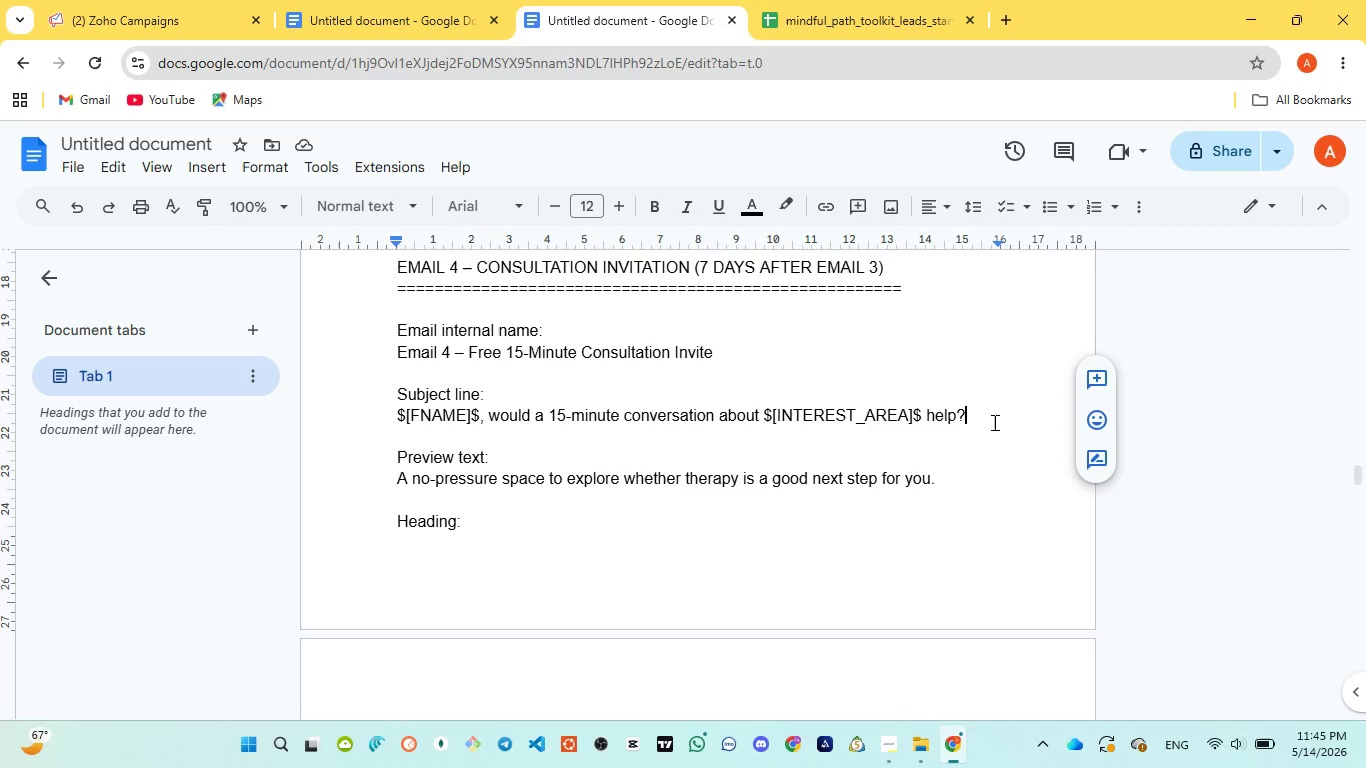 
left_click([993, 422])
 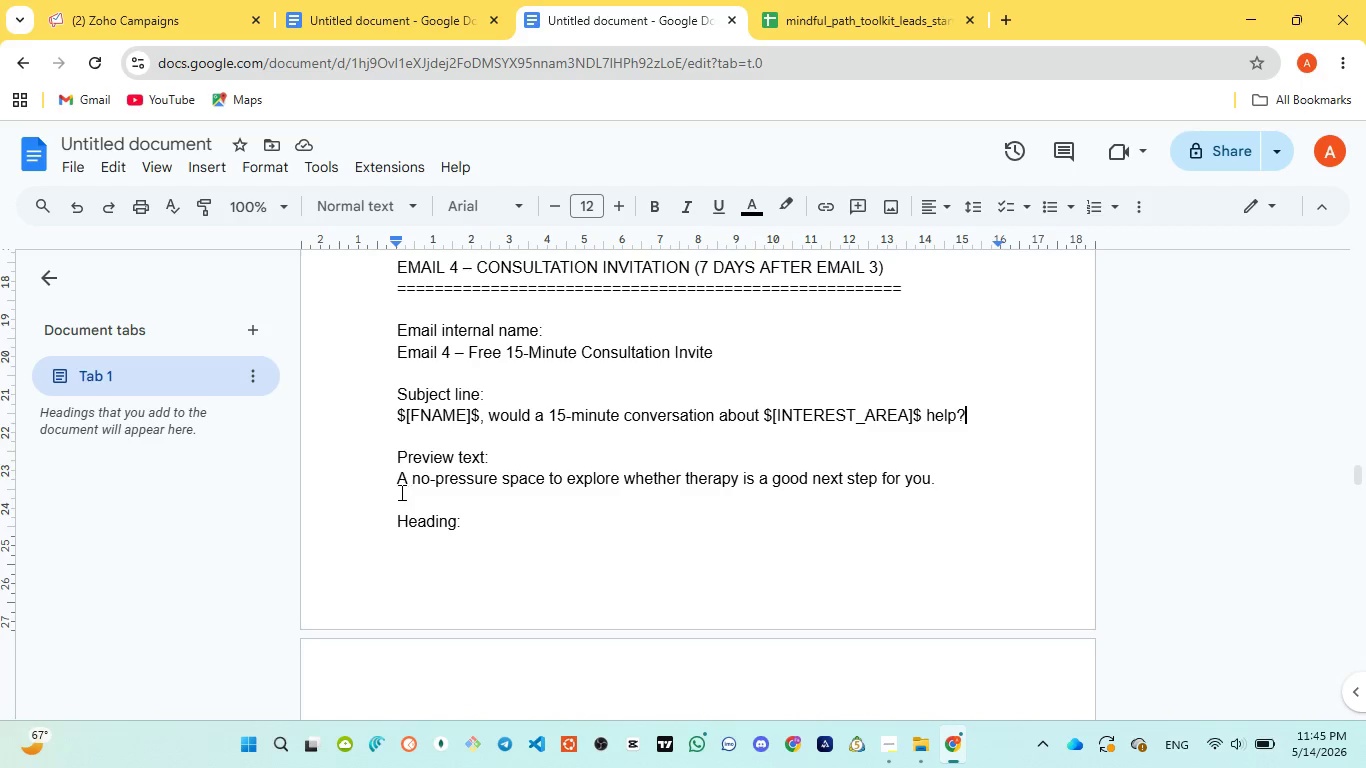 
left_click_drag(start_coordinate=[394, 481], to_coordinate=[945, 472])
 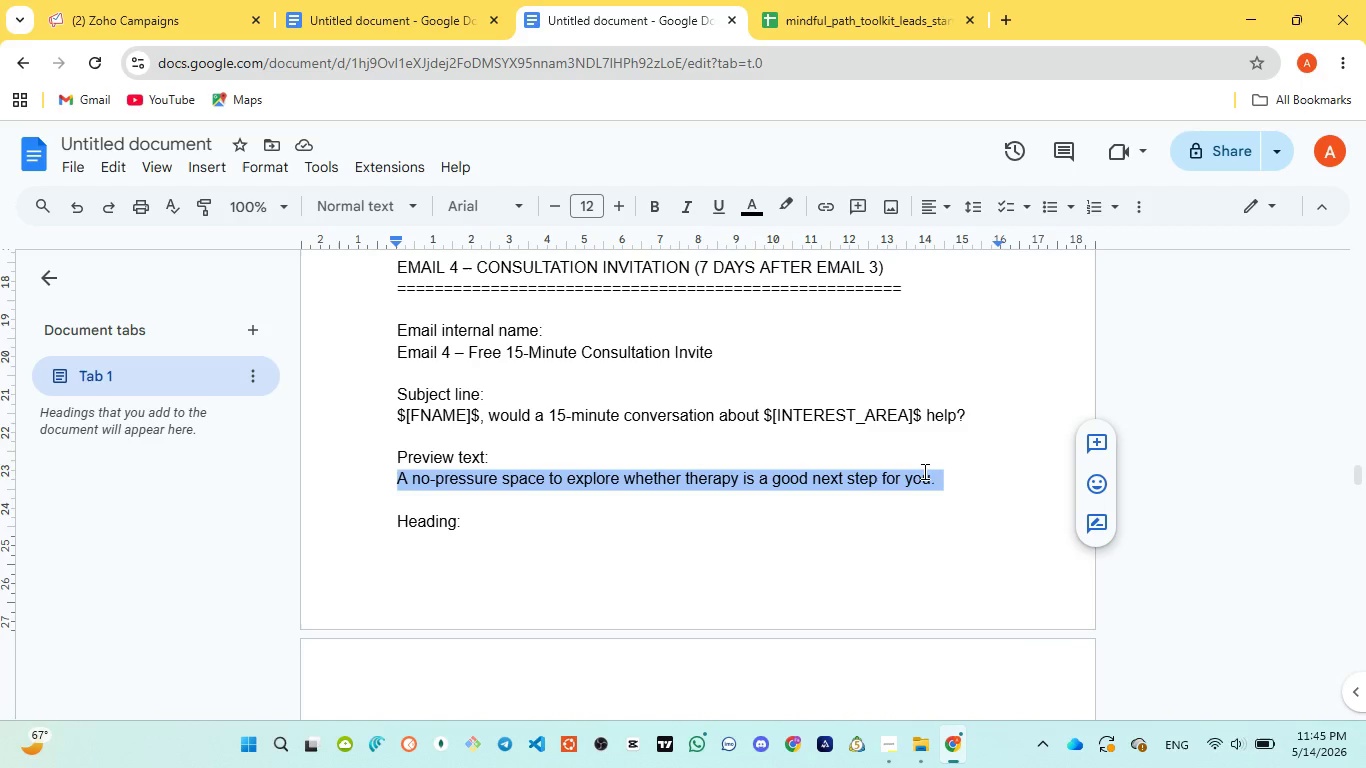 
key(Control+C)
 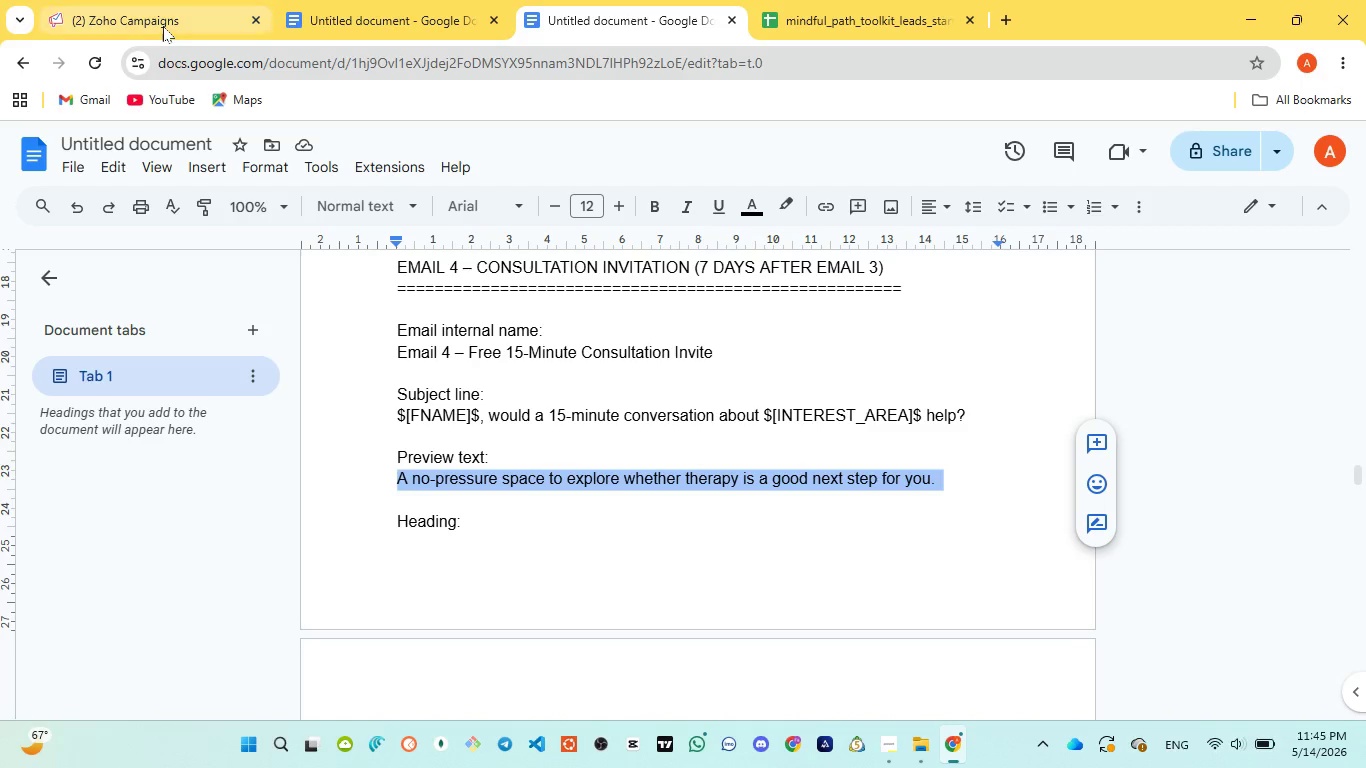 
left_click([163, 26])
 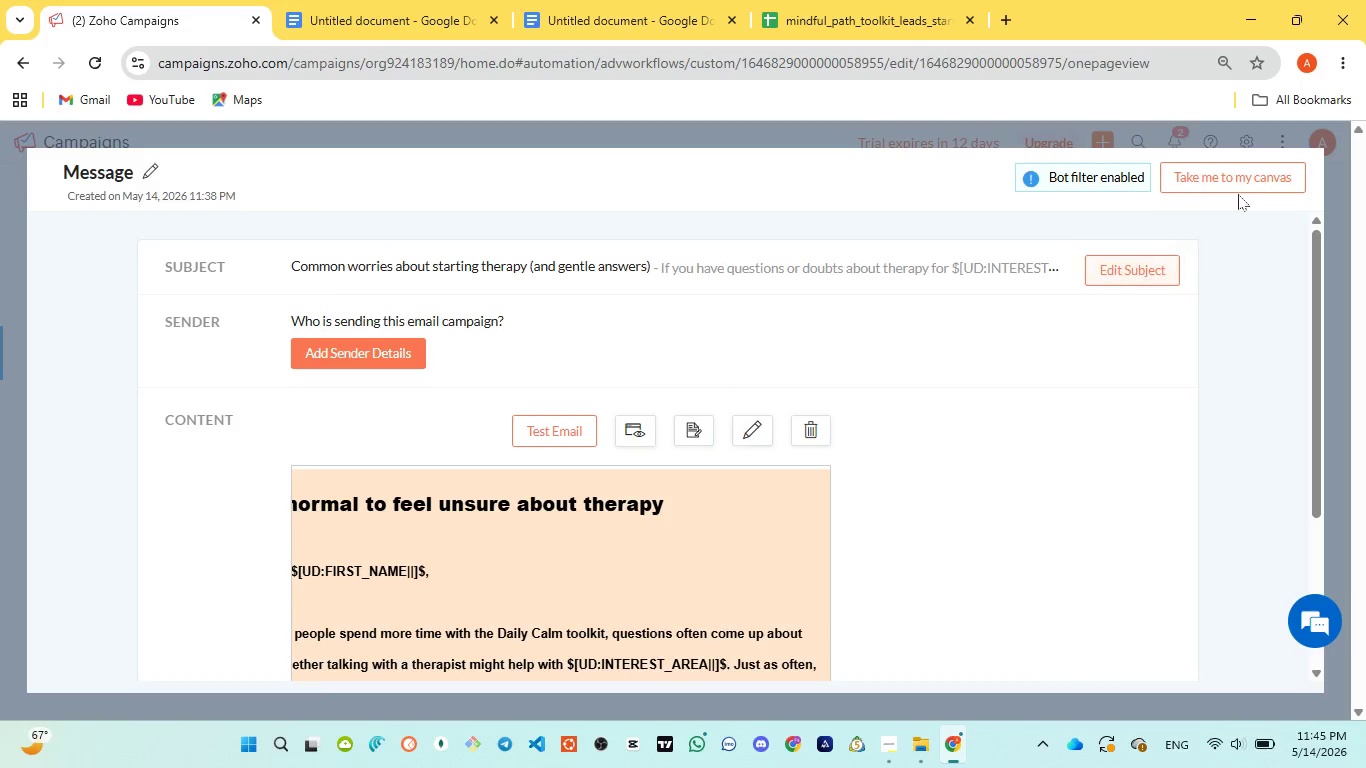 
left_click([1248, 175])
 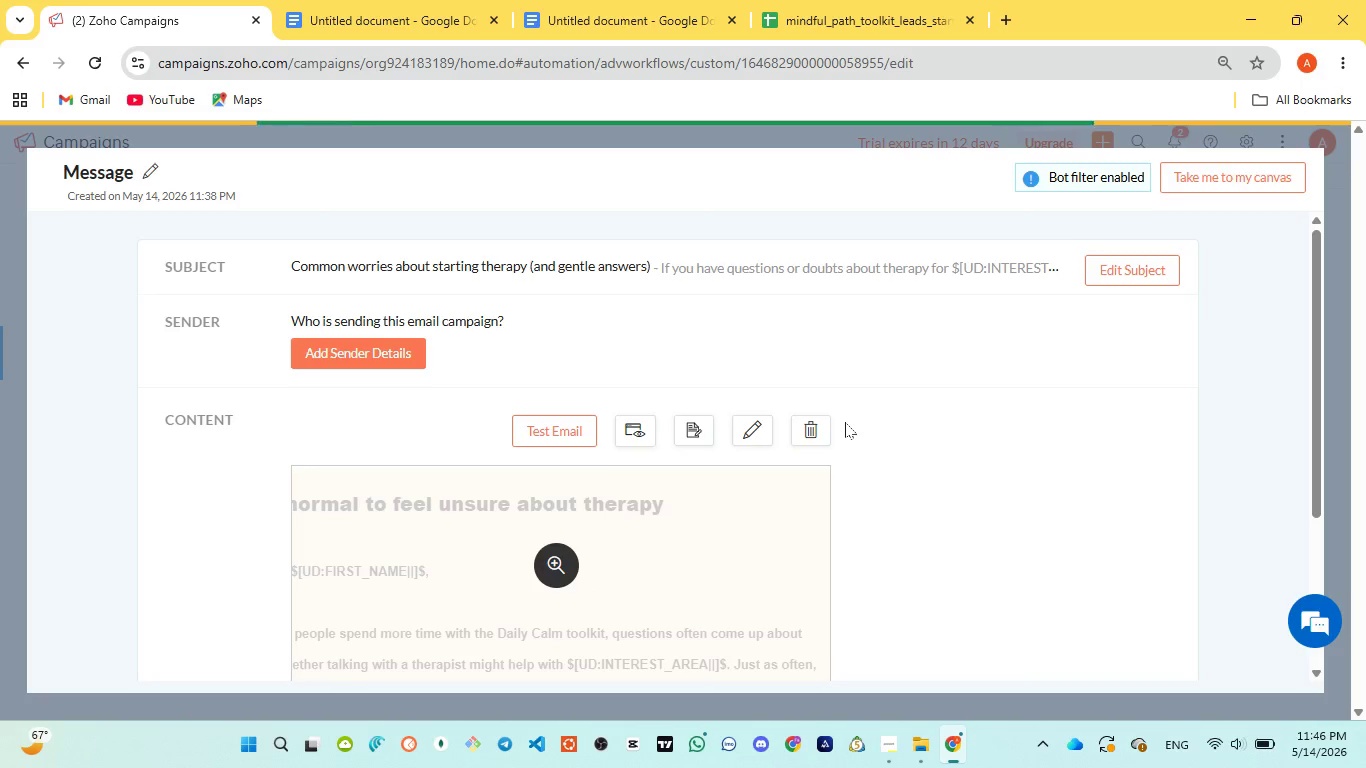 
wait(5.02)
 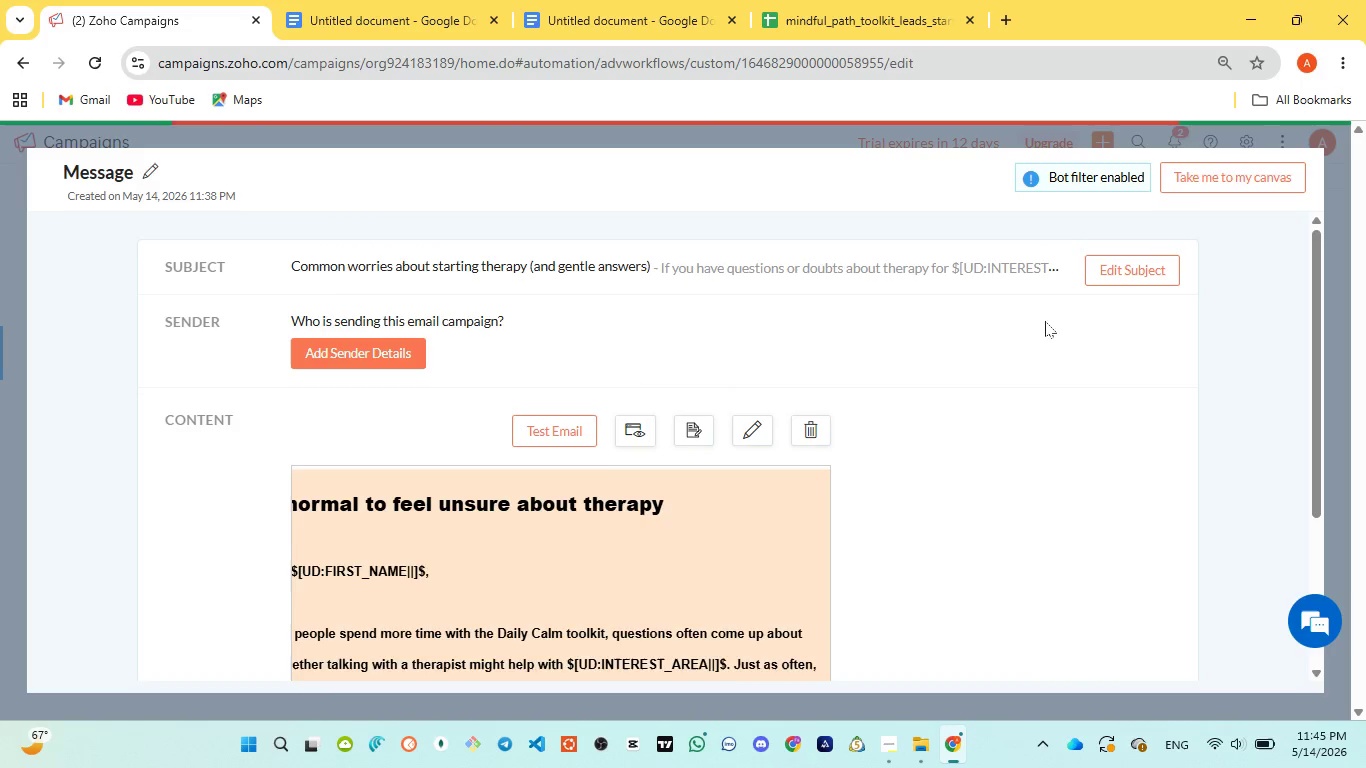 
scroll: coordinate [851, 430], scroll_direction: down, amount: 13.0
 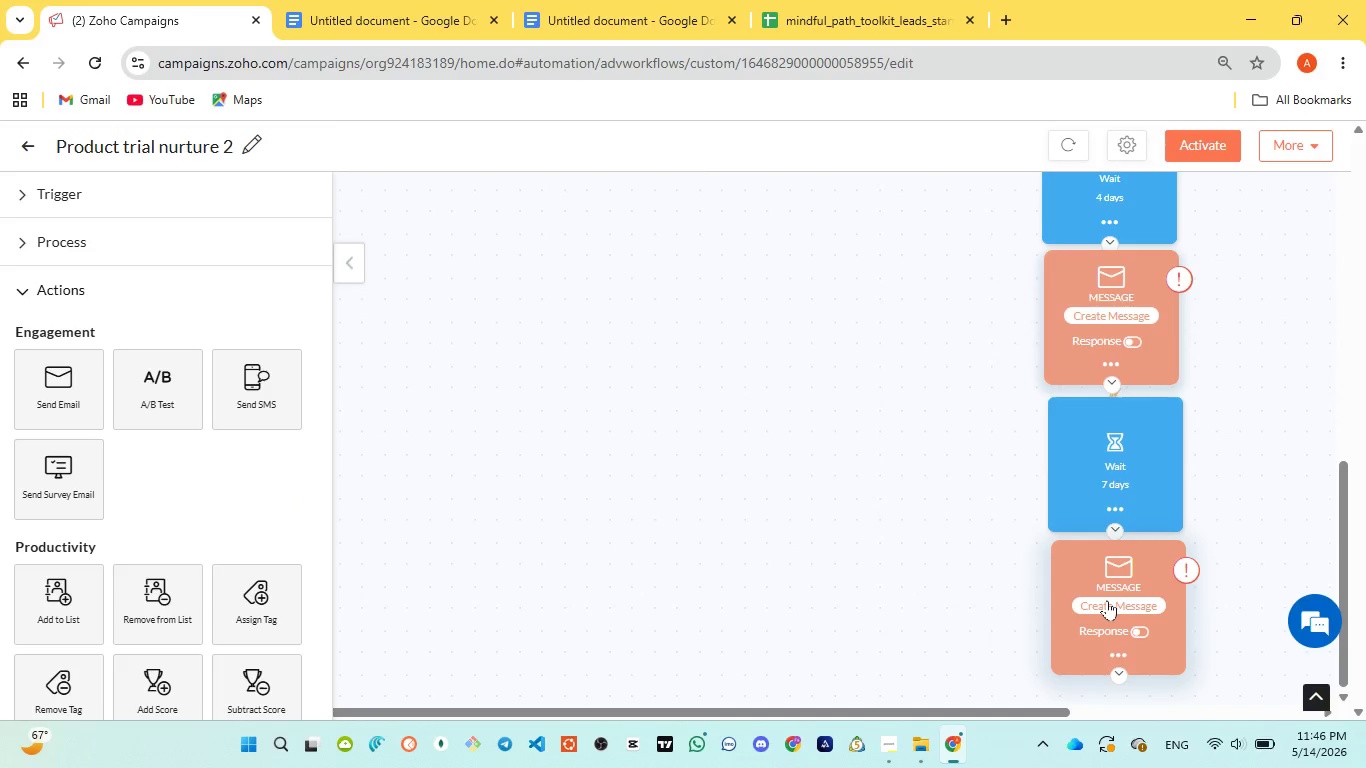 
left_click([1108, 600])
 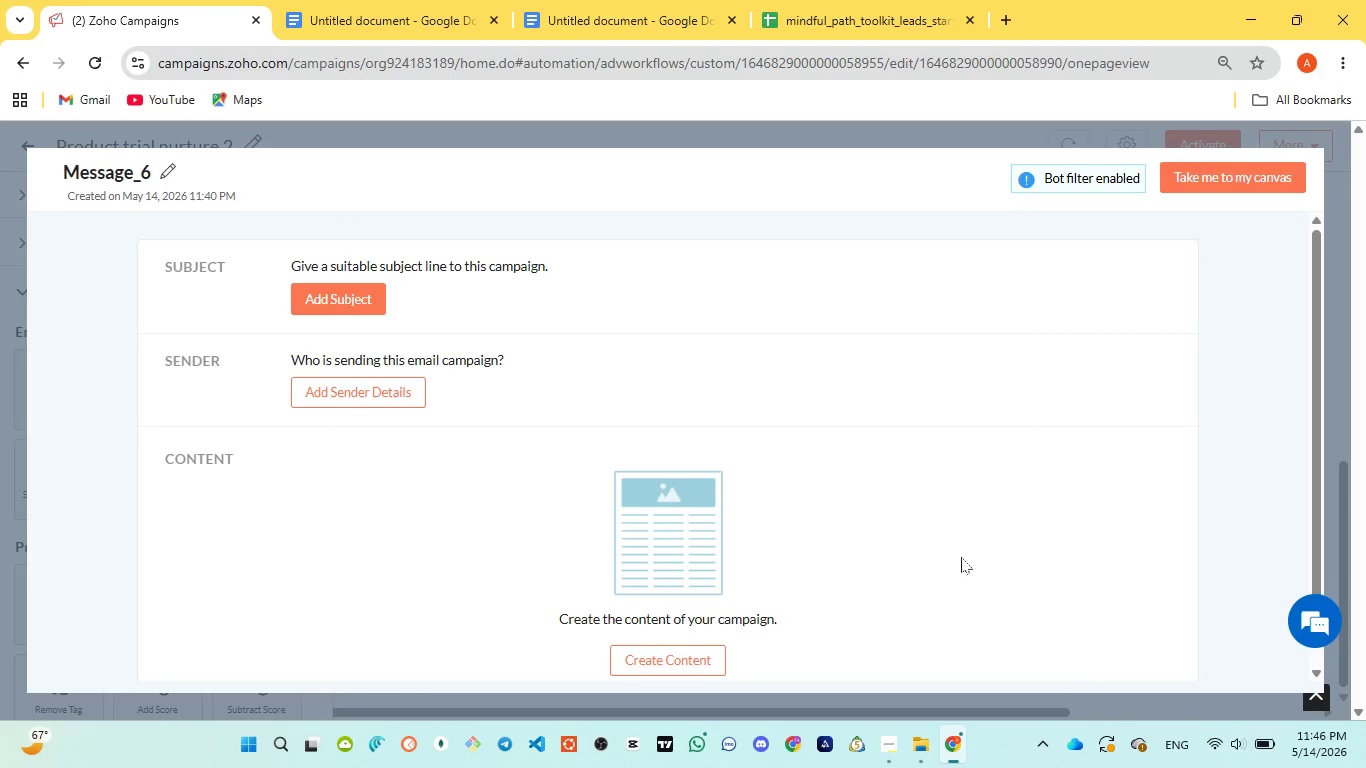 
left_click([350, 310])
 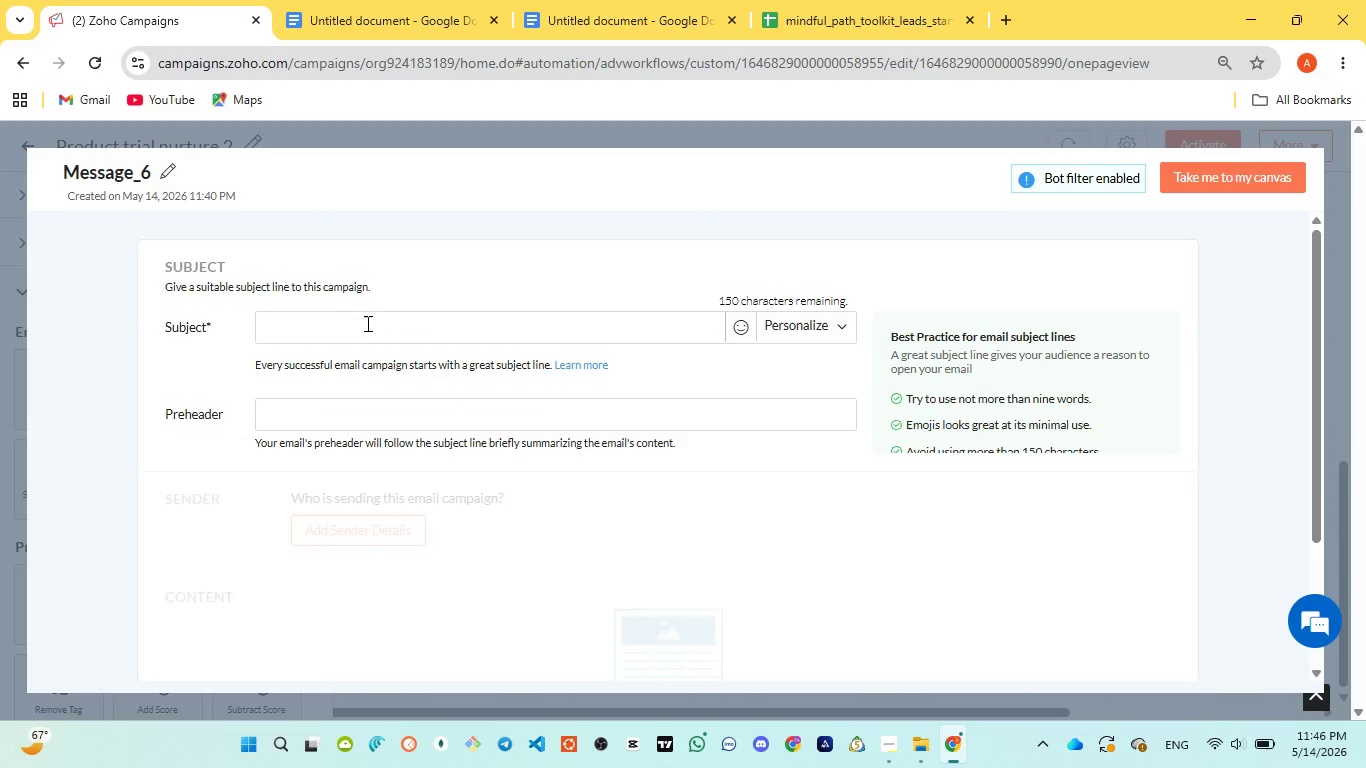 
left_click([369, 321])
 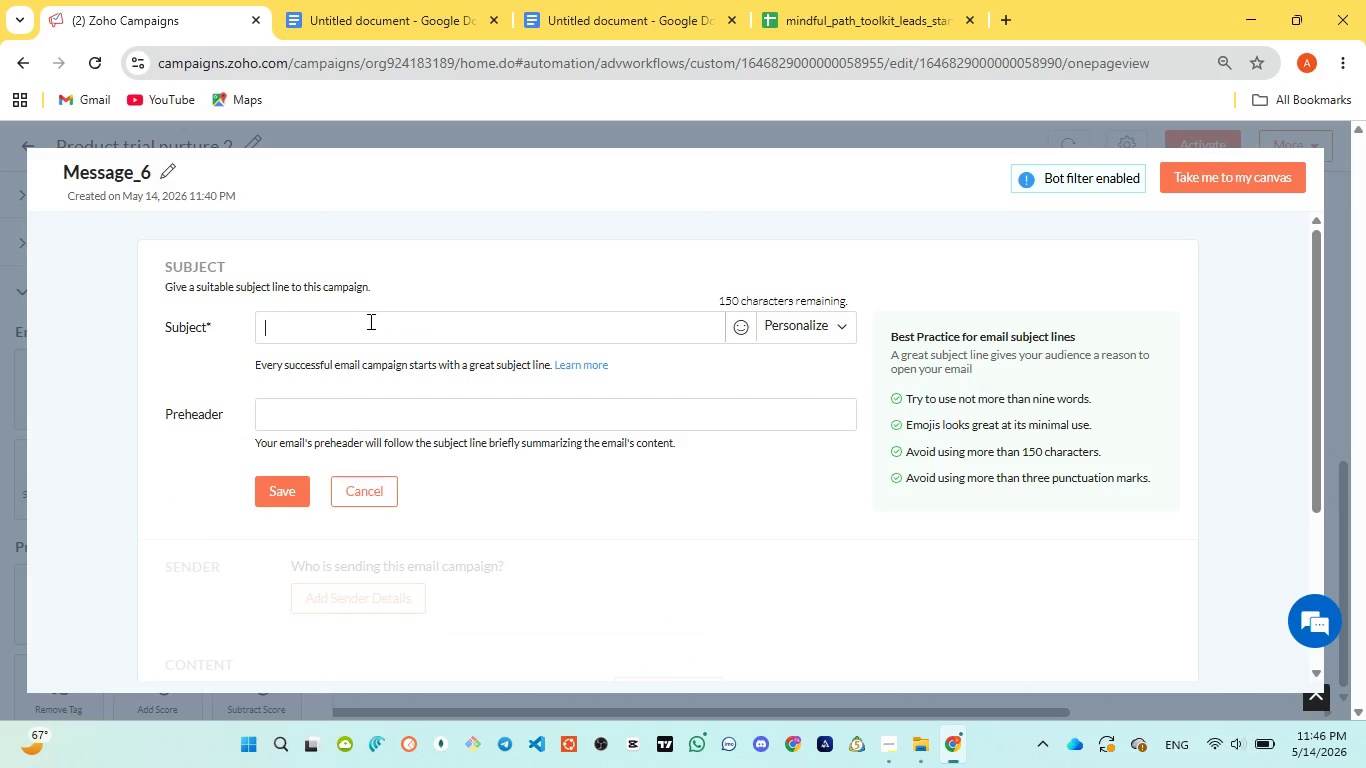 
key(Control+V)
 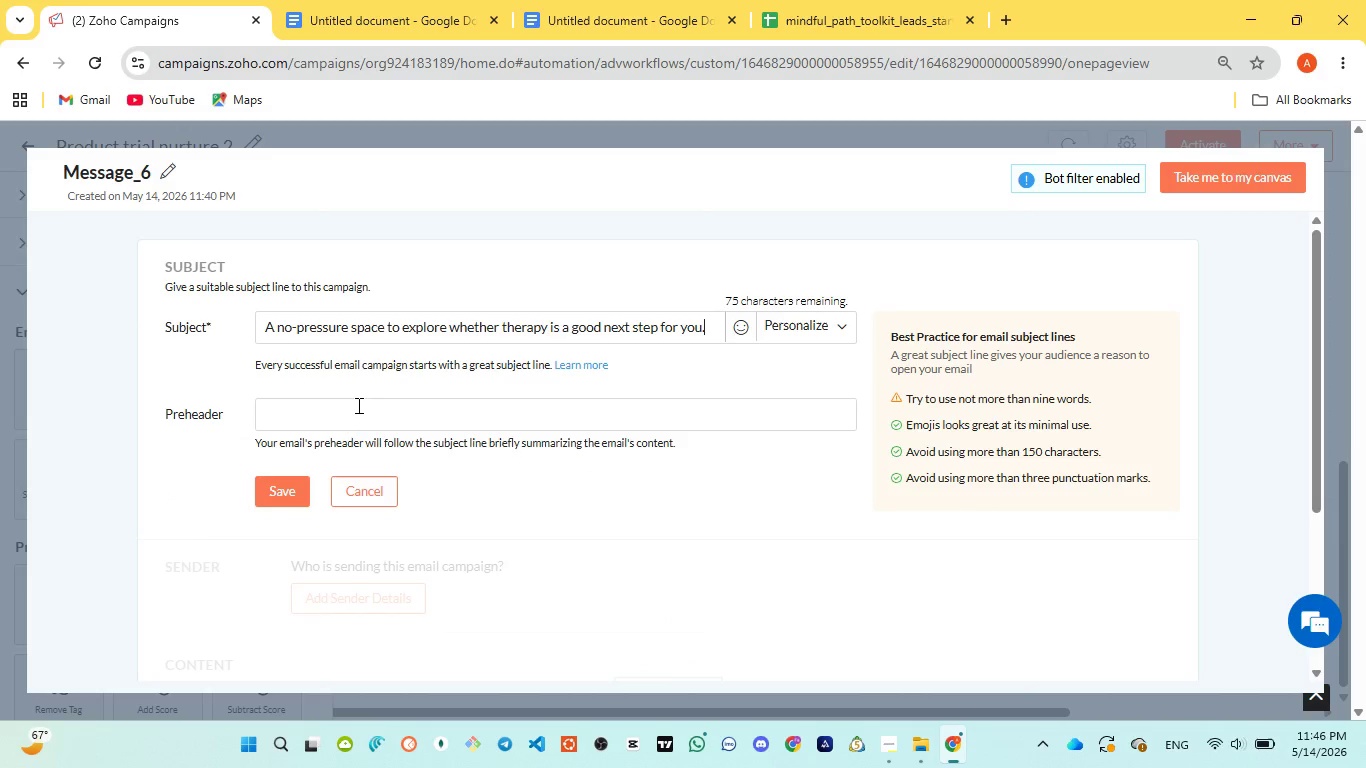 
key(Control+Z)
 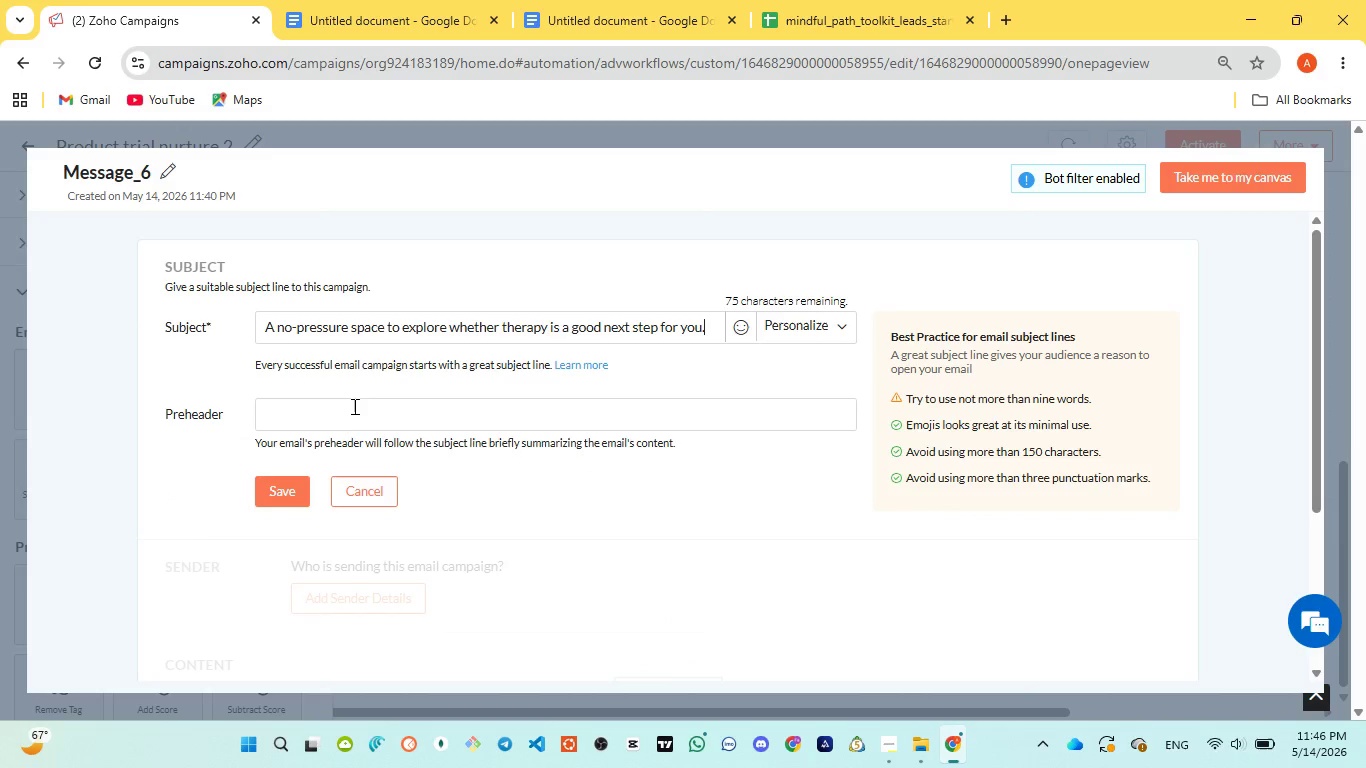 
key(Control+A)
 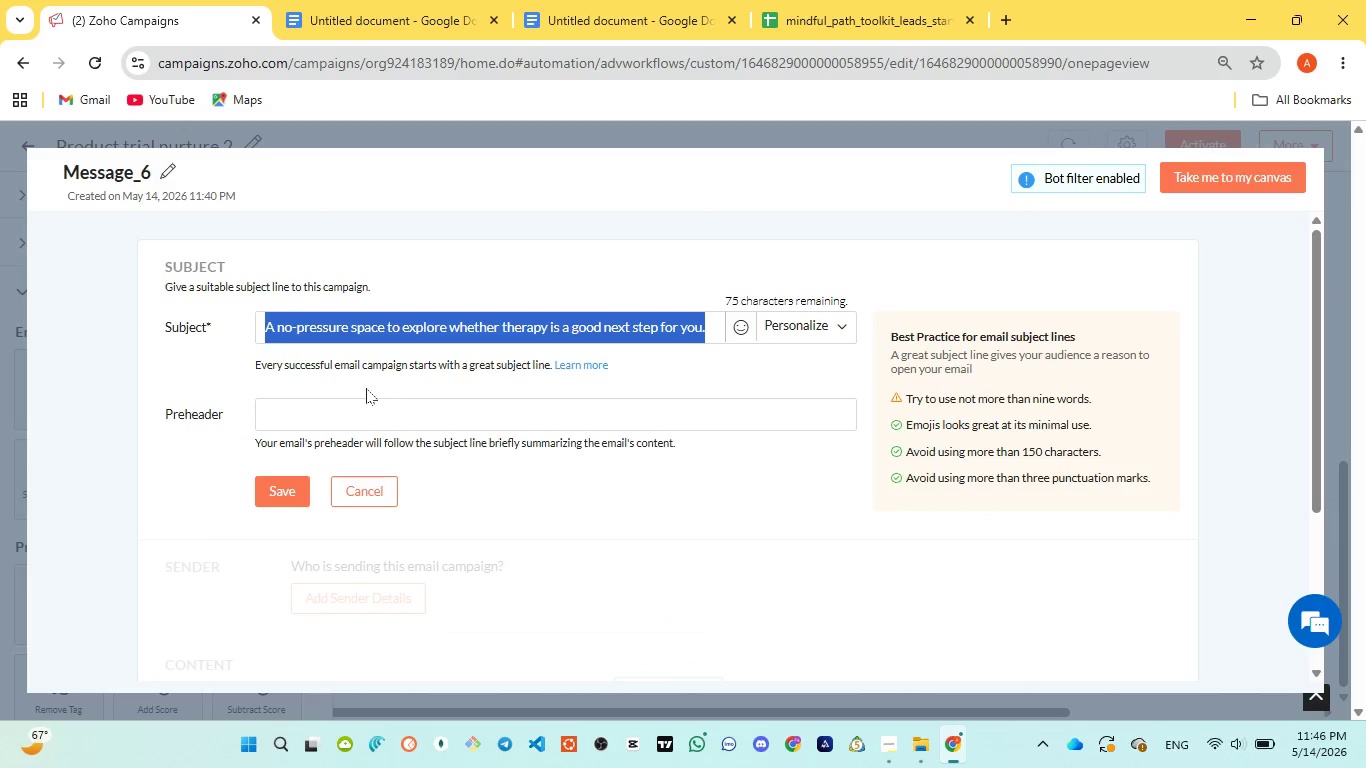 
key(Backspace)
 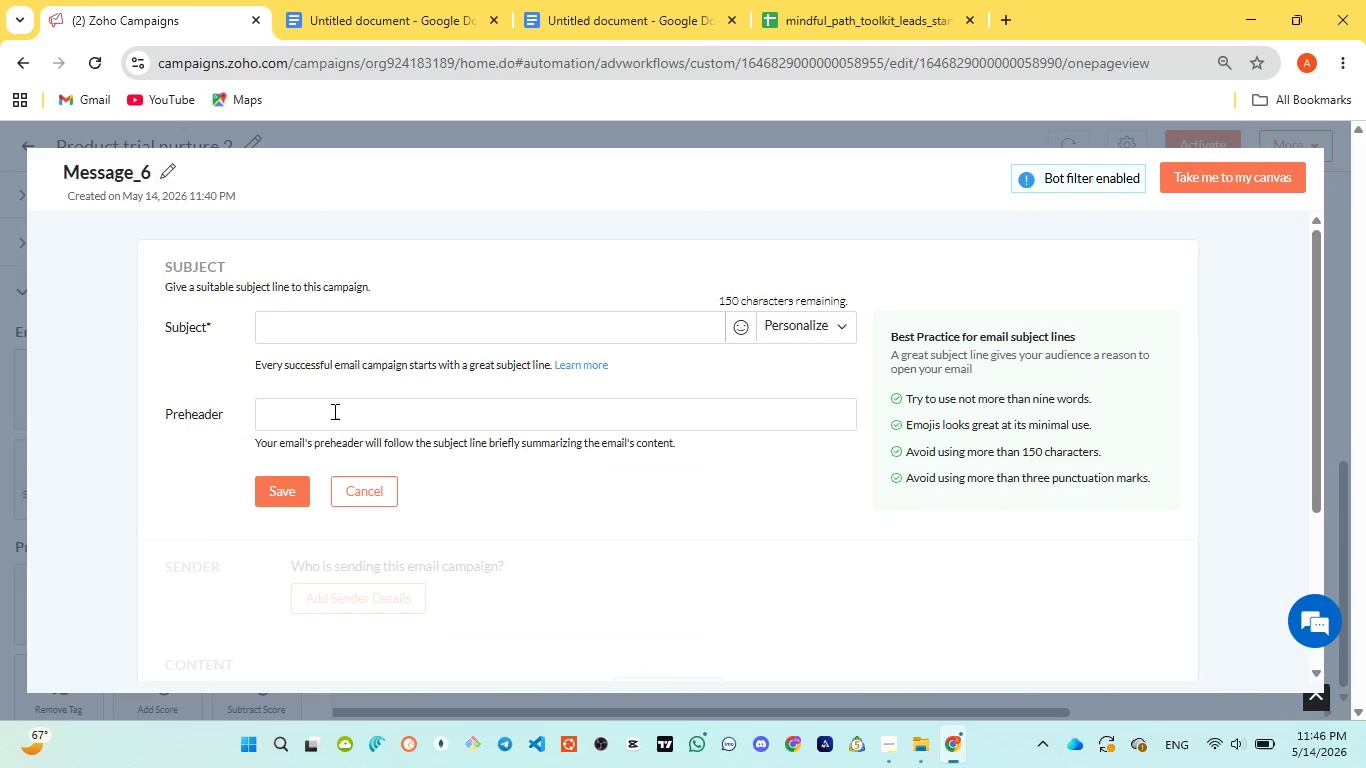 
left_click([333, 410])
 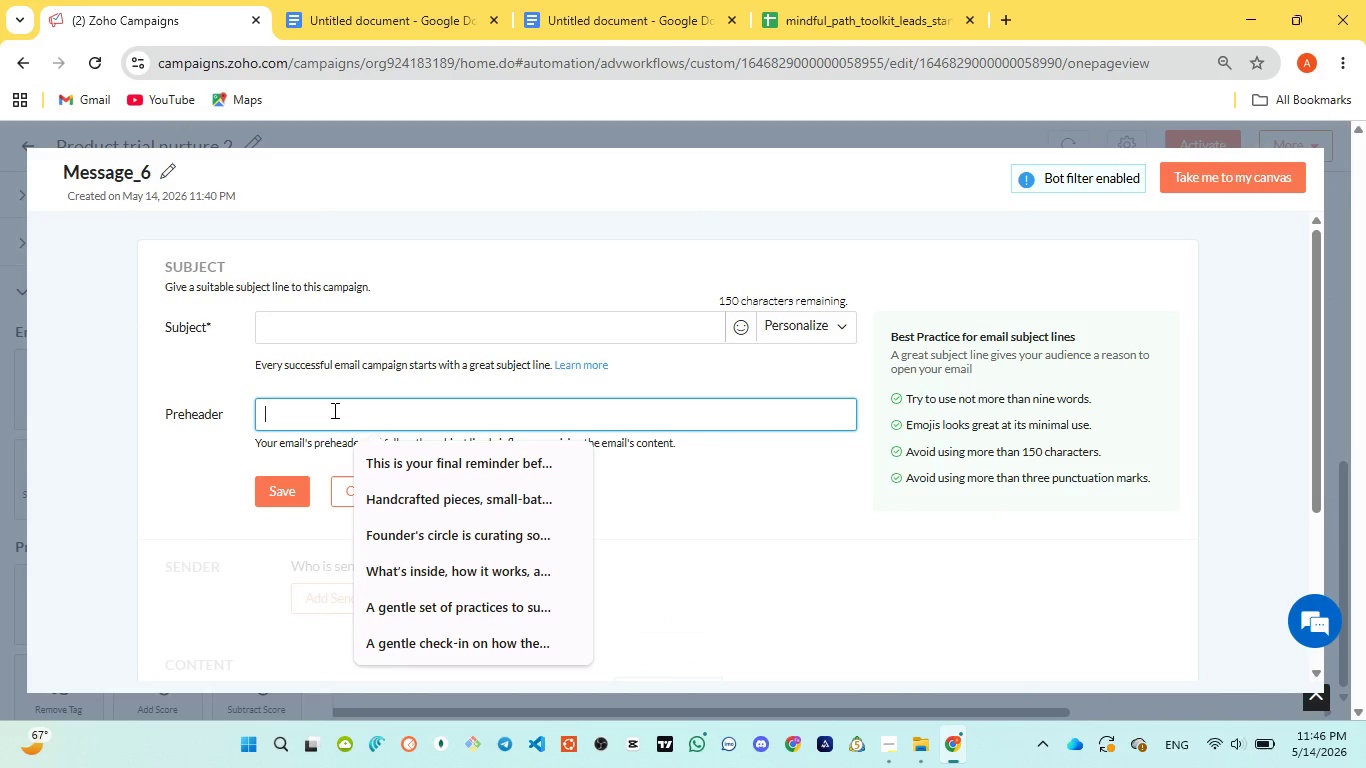 
key(Control+V)
 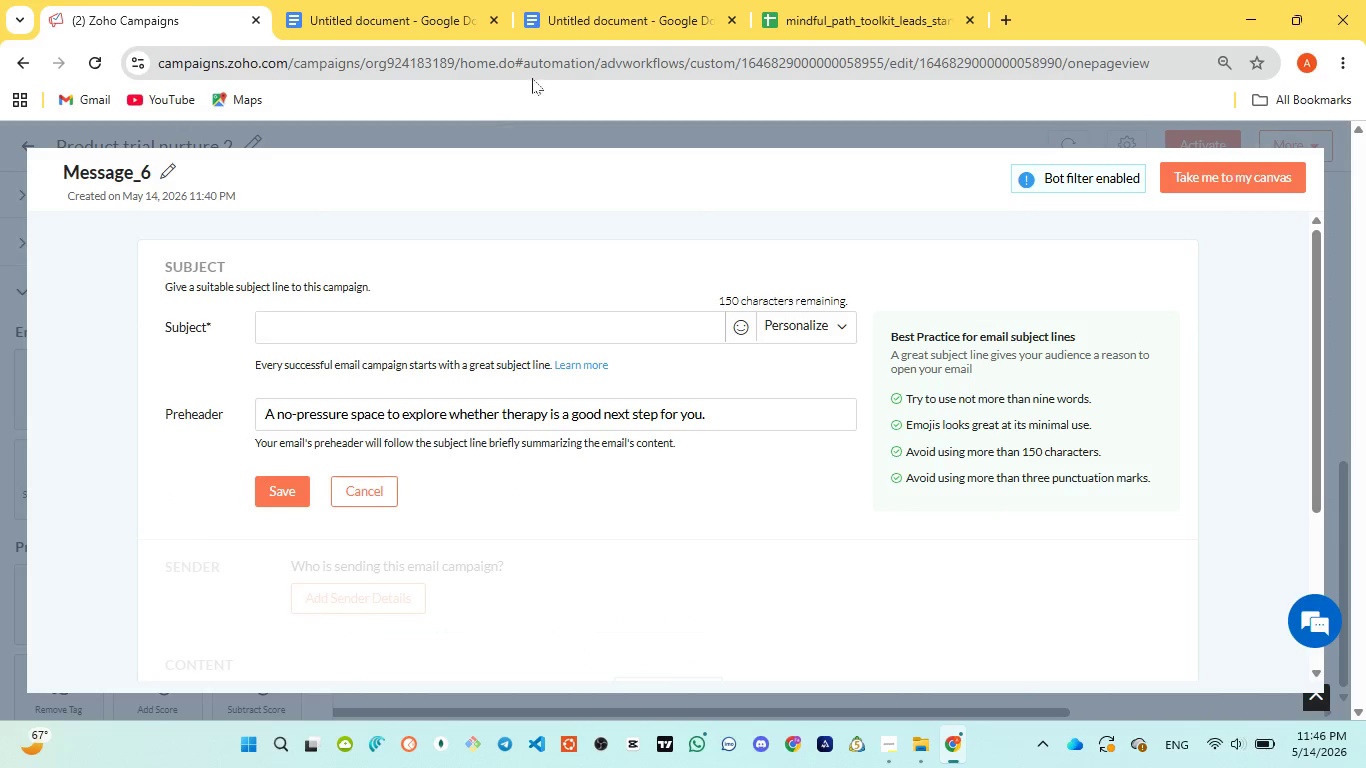 
left_click([582, 34])
 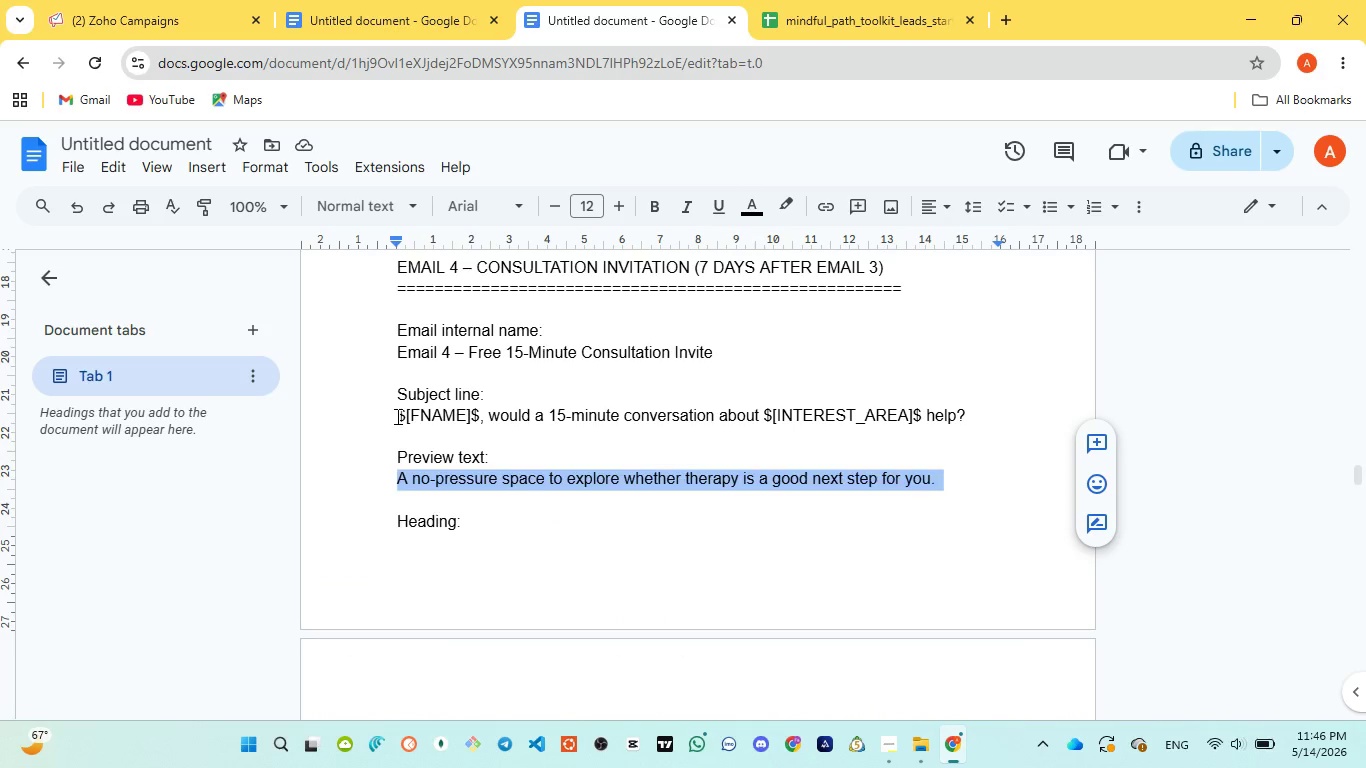 
left_click_drag(start_coordinate=[396, 416], to_coordinate=[979, 421])
 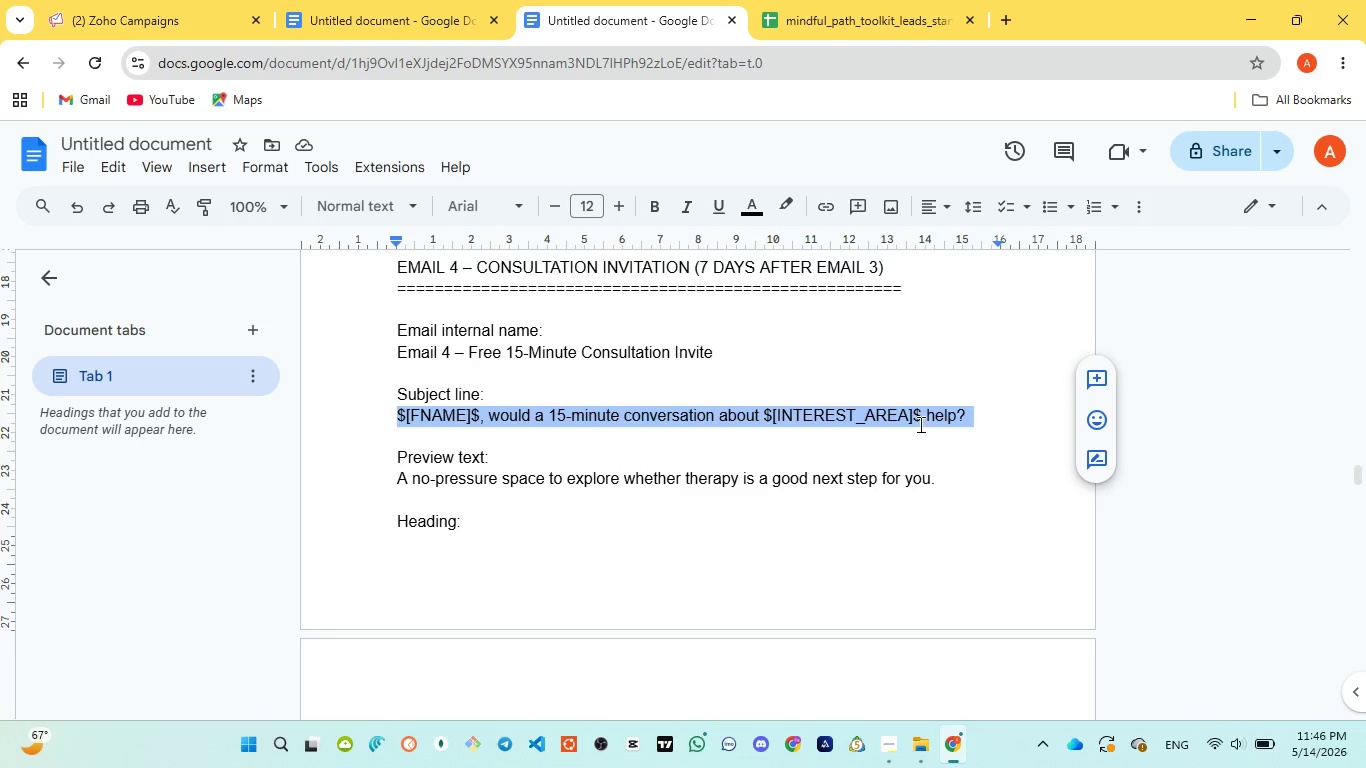 
key(Control+C)
 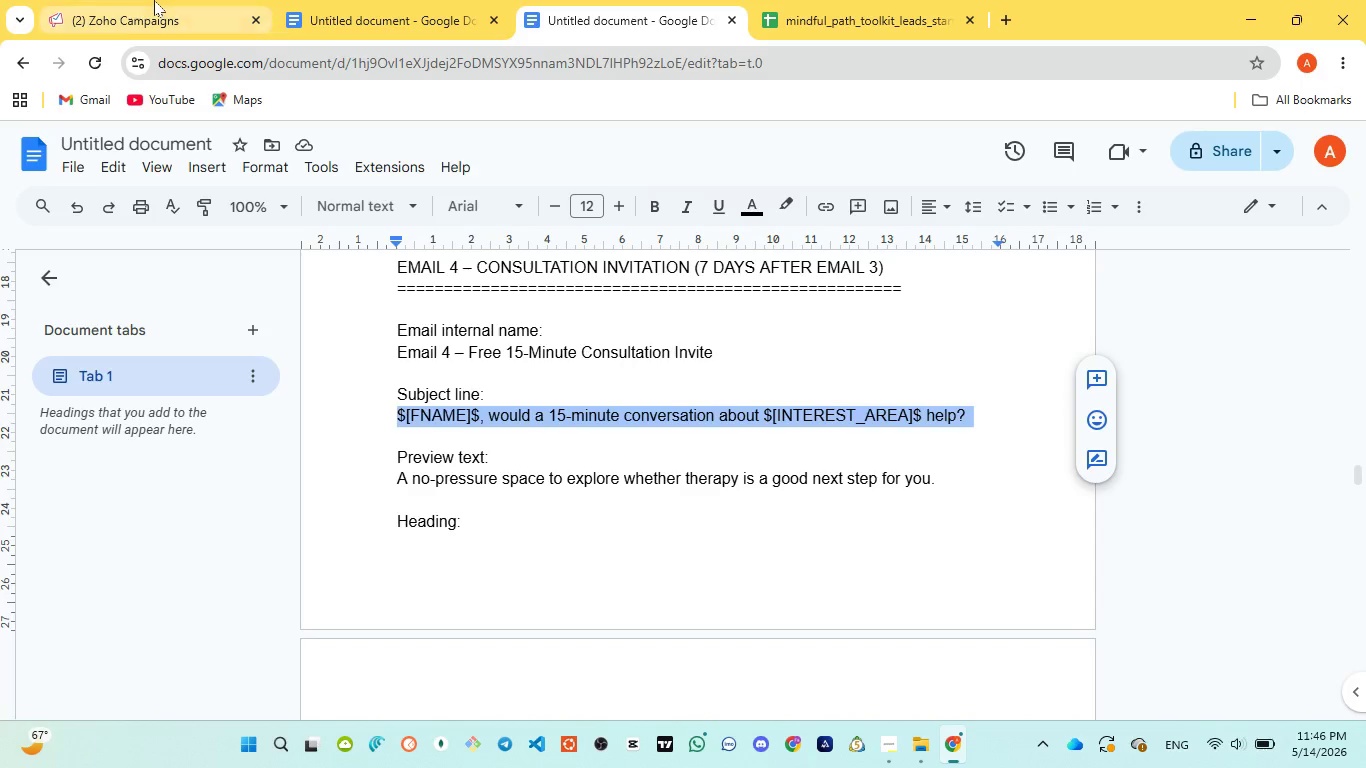 
left_click([154, 0])
 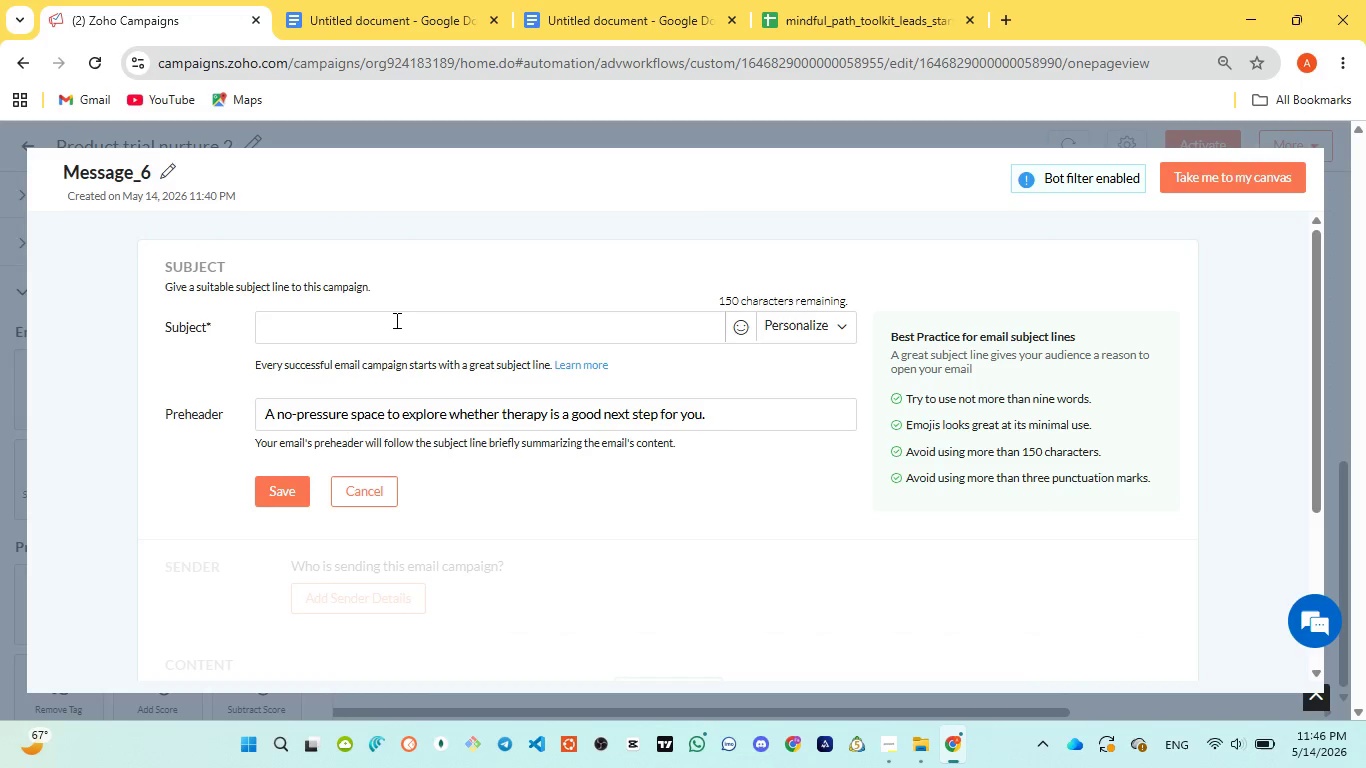 
key(Control+V)
 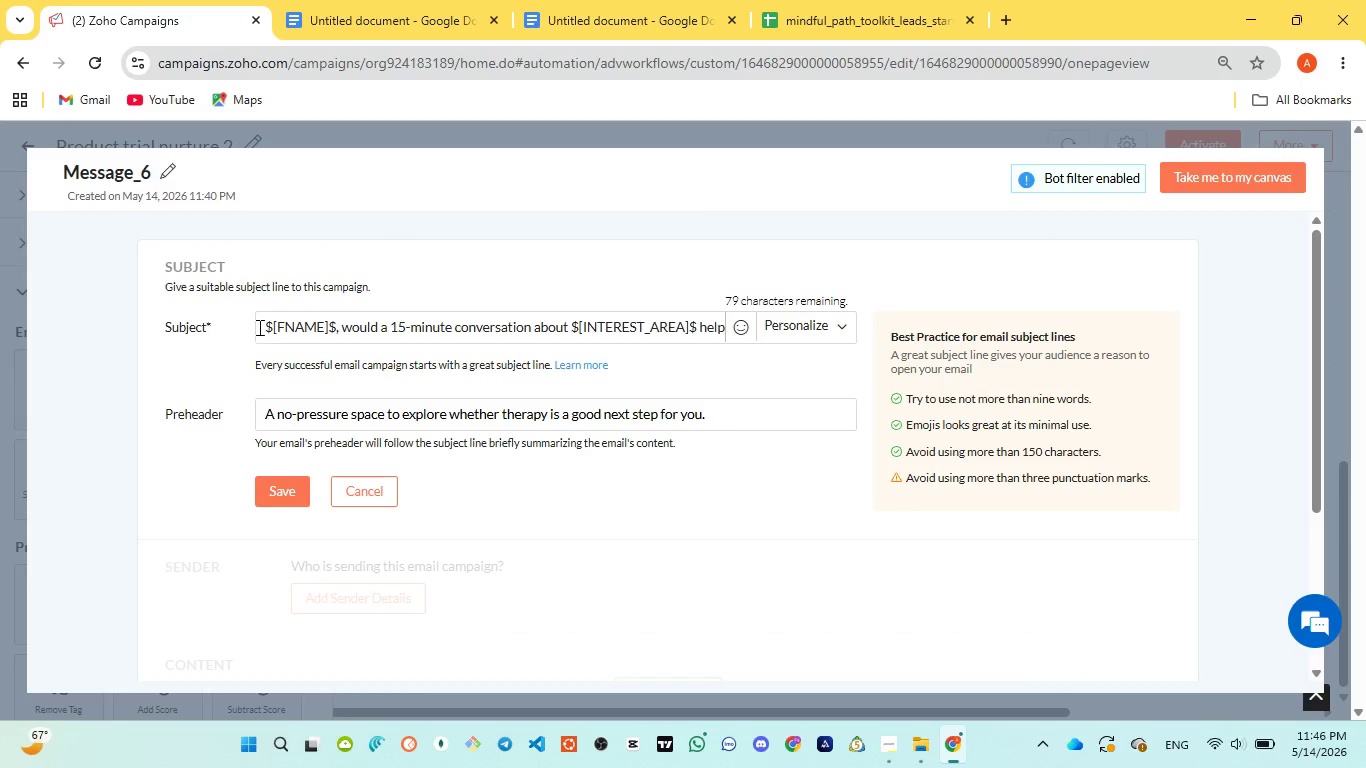 
left_click_drag(start_coordinate=[258, 326], to_coordinate=[337, 325])
 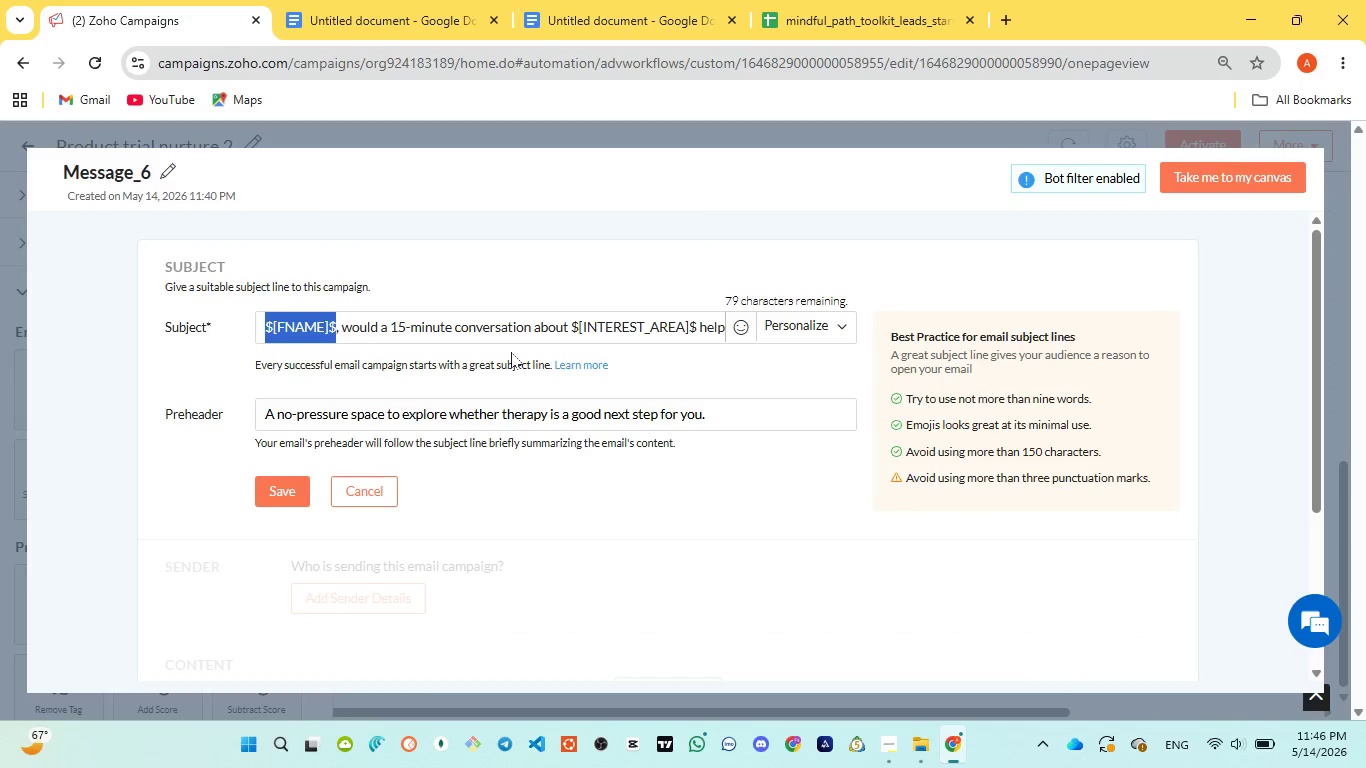 
key(Backspace)
 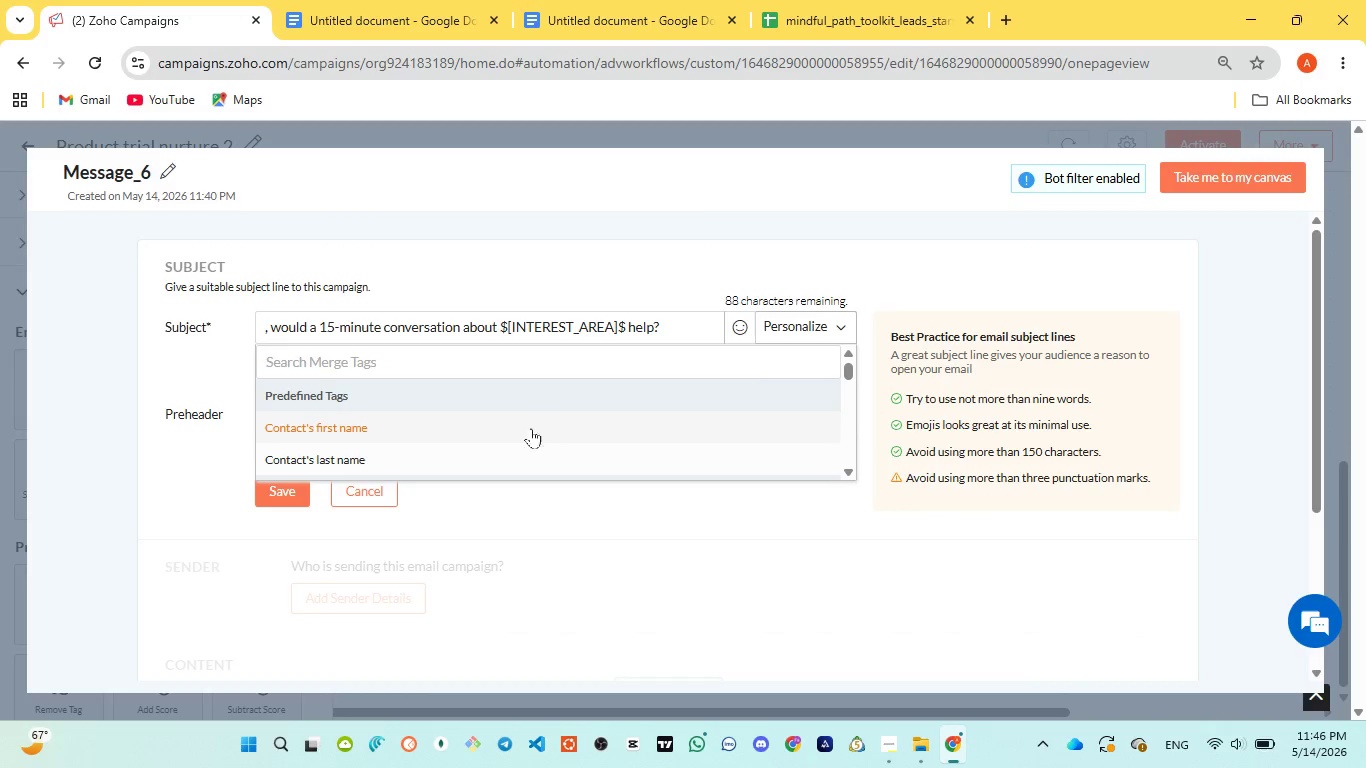 
scroll: coordinate [442, 426], scroll_direction: down, amount: 1.0
 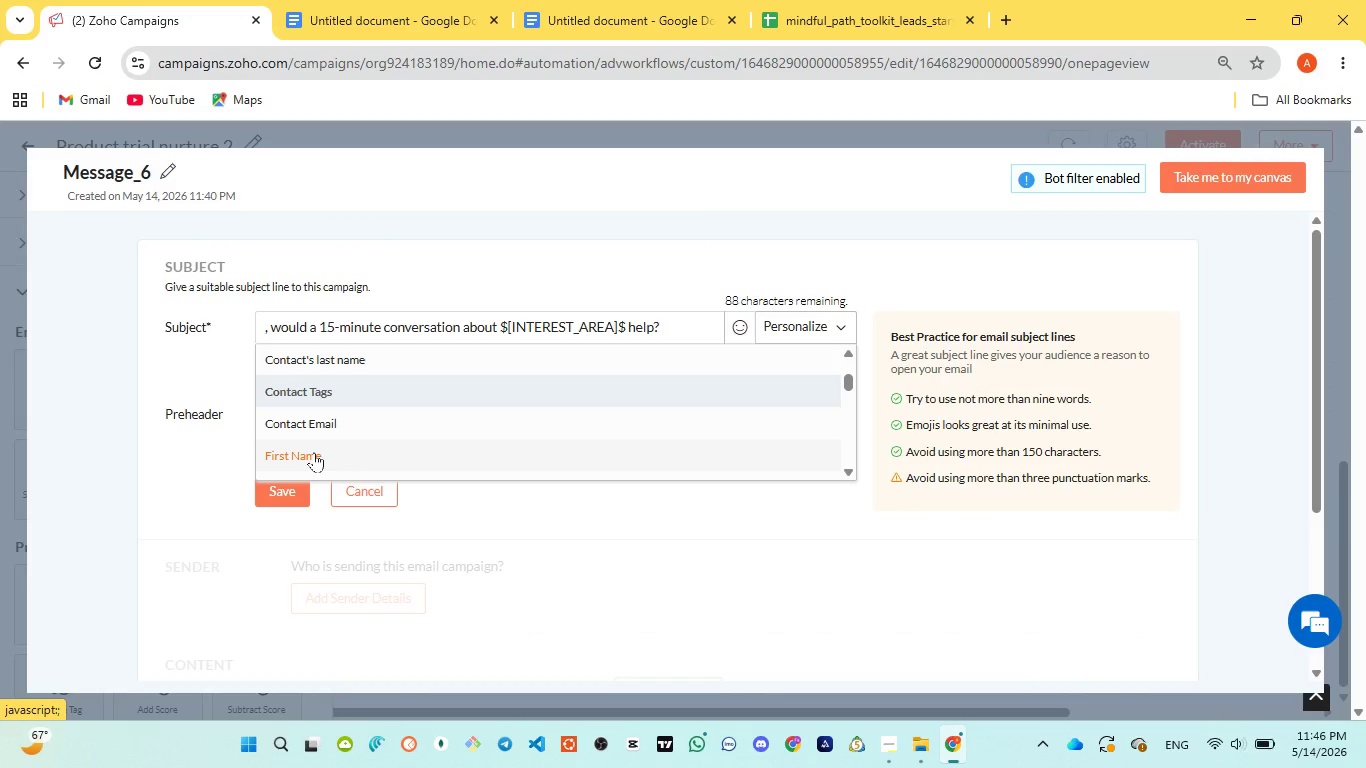 
left_click([314, 452])
 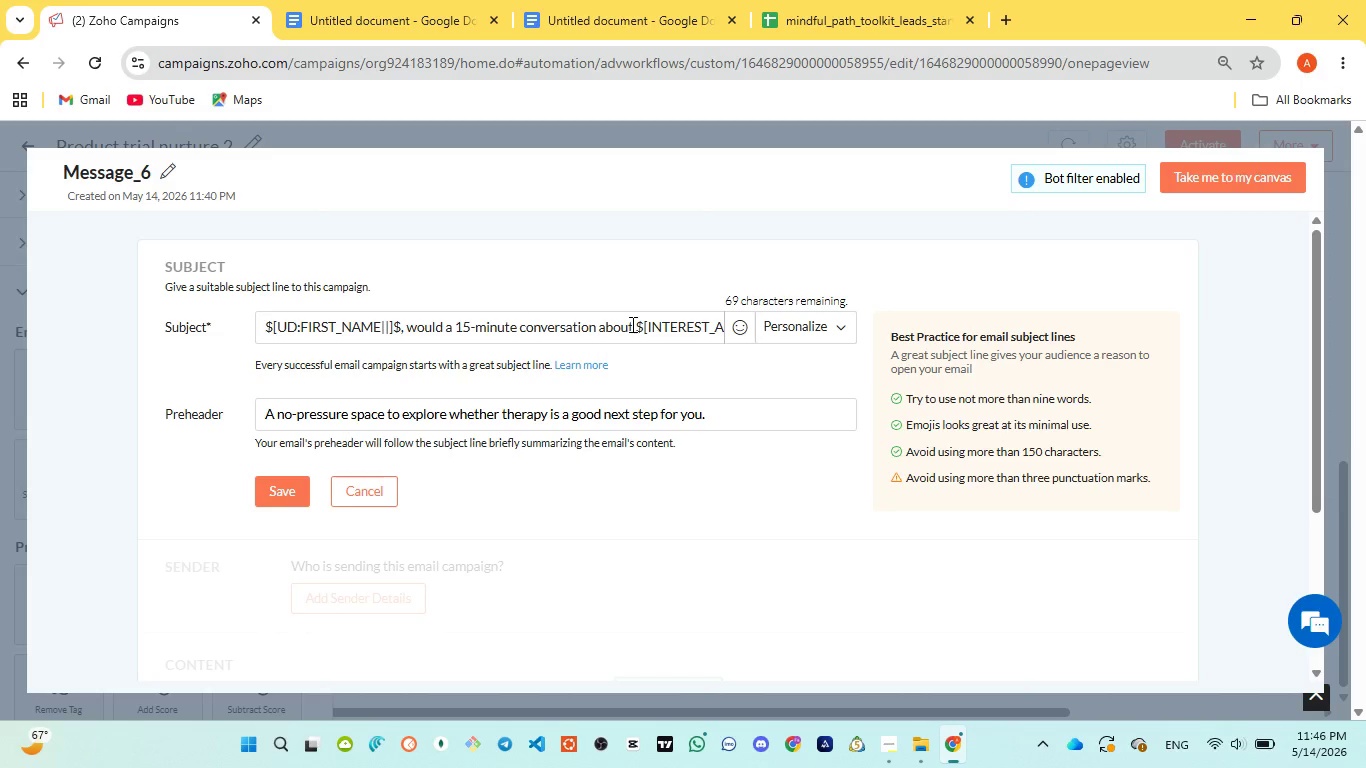 
left_click_drag(start_coordinate=[634, 324], to_coordinate=[746, 340])
 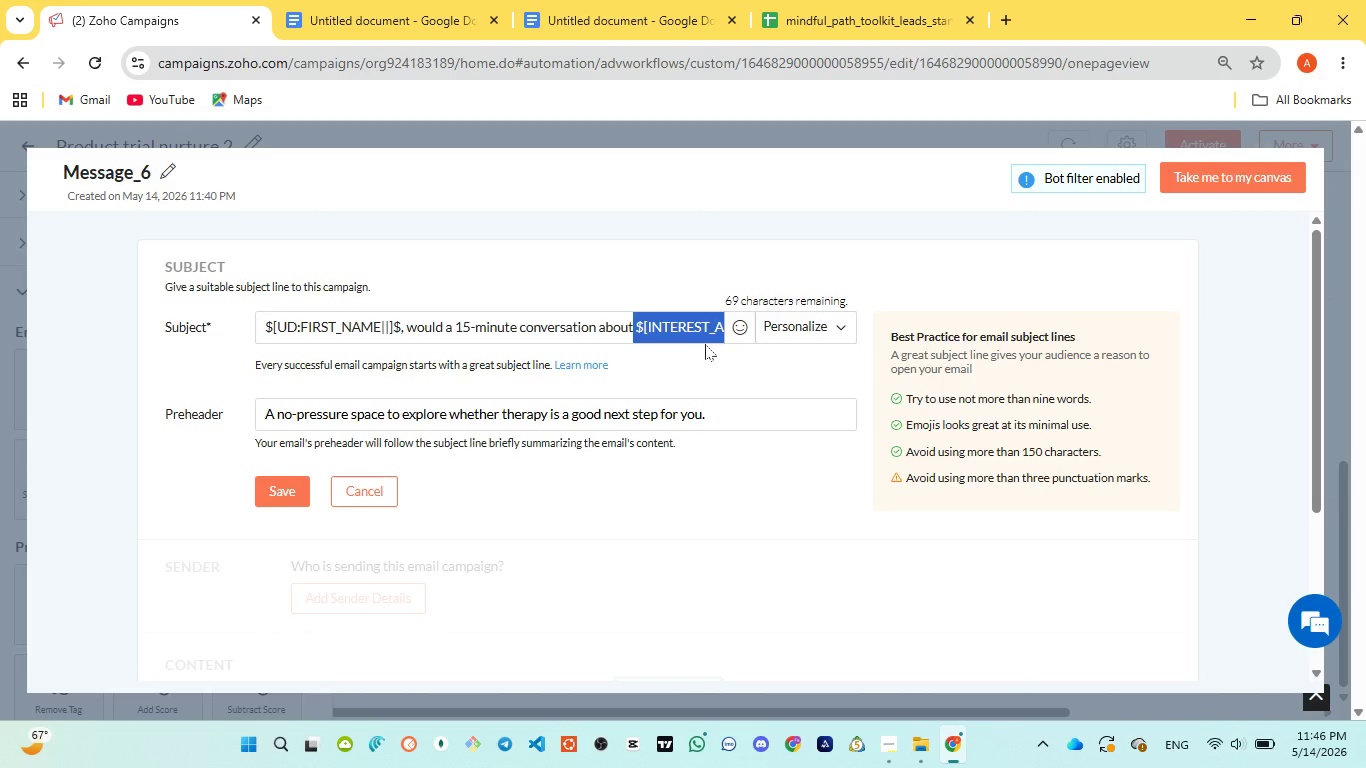 
key(ArrowRight)
 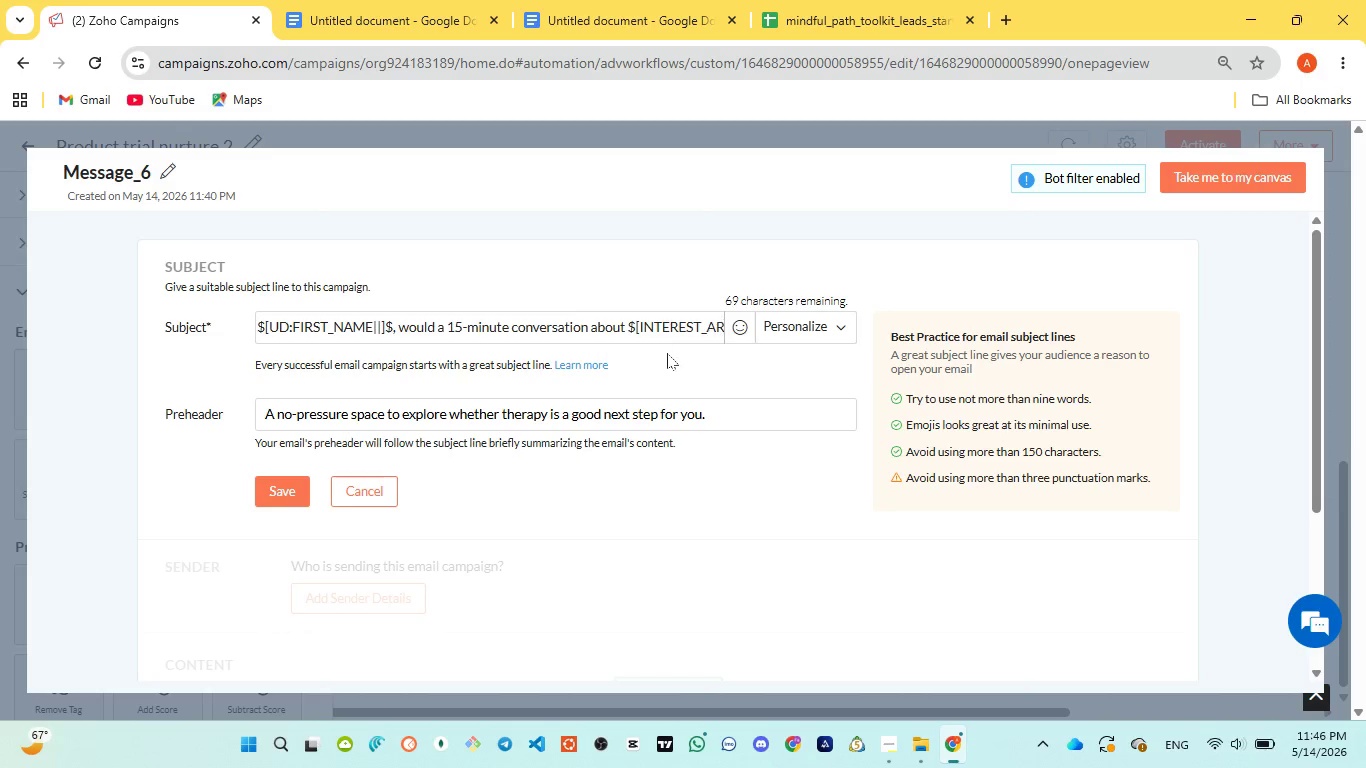 
key(ArrowRight)
 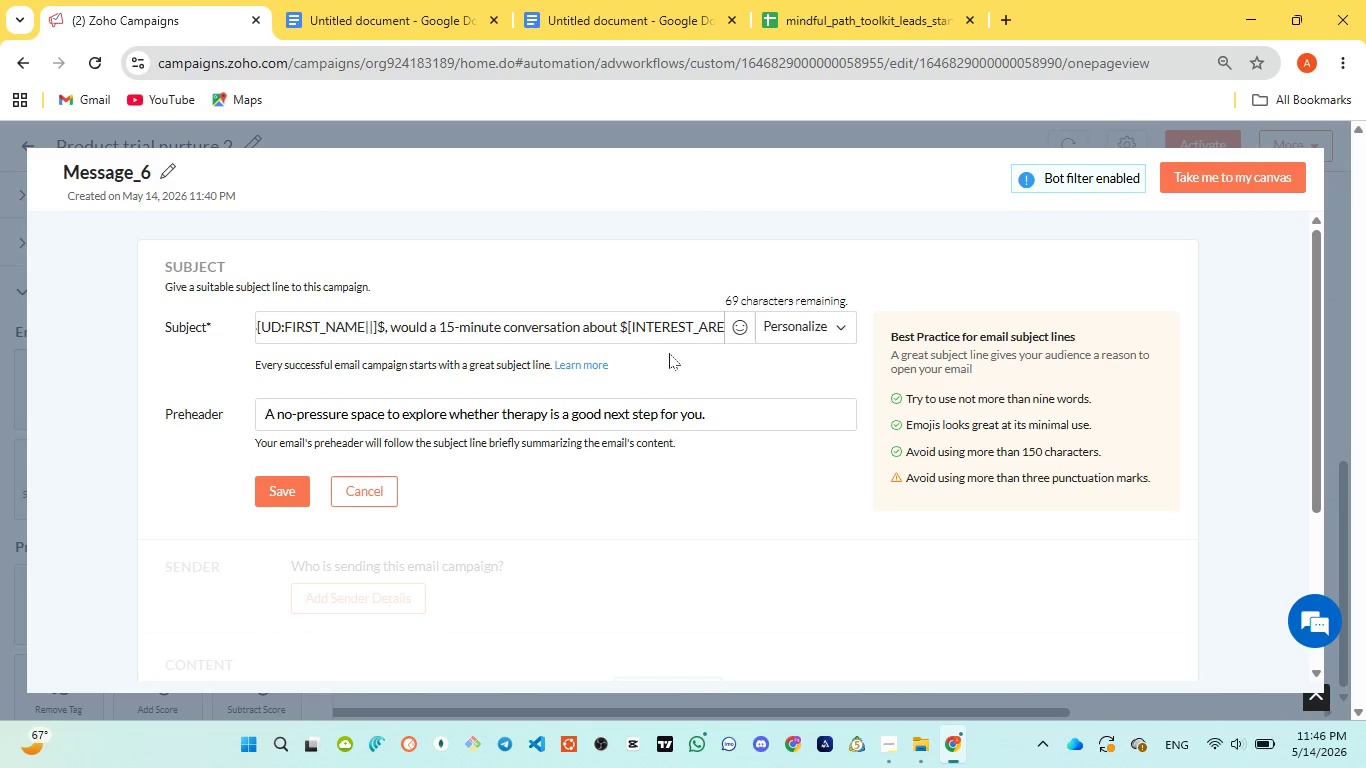 
hold_key(key=ArrowRight, duration=1.33)
 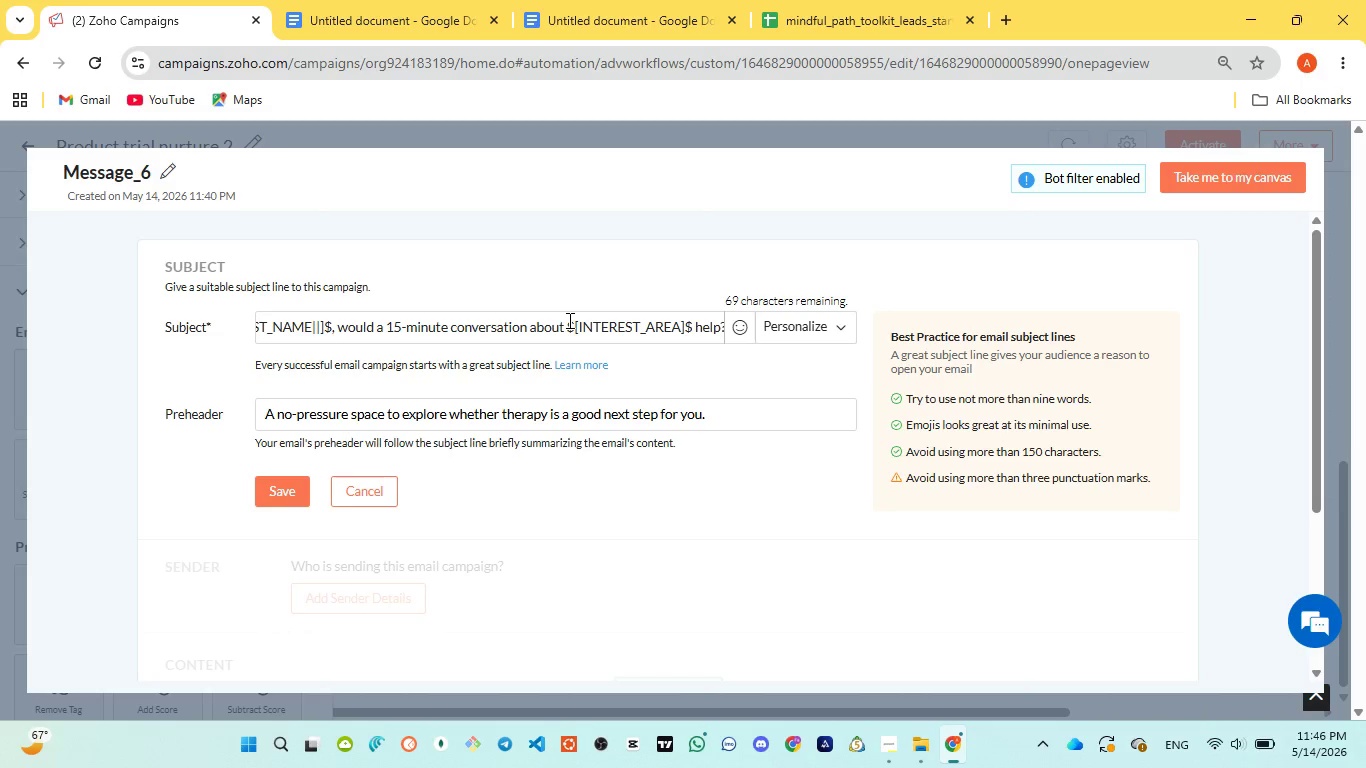 
left_click_drag(start_coordinate=[568, 320], to_coordinate=[690, 325])
 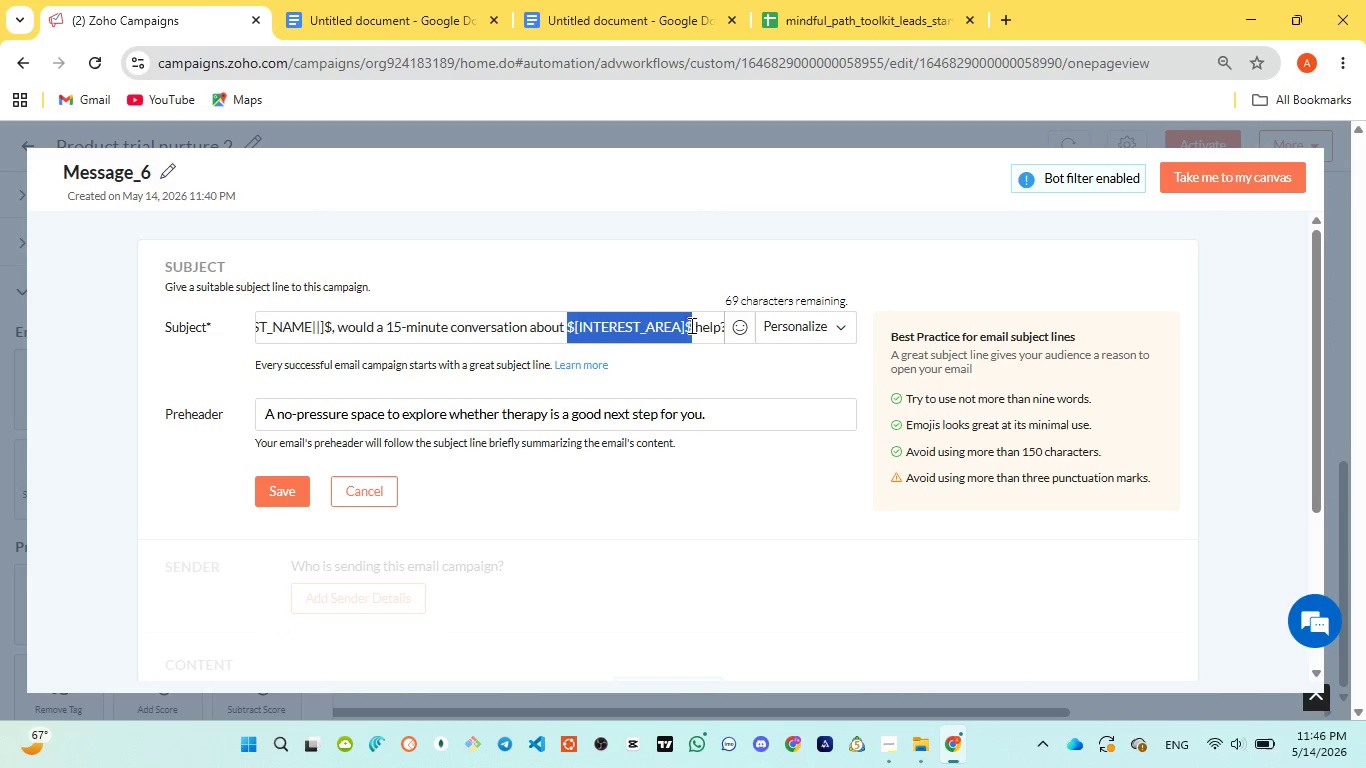 
key(Backspace)
 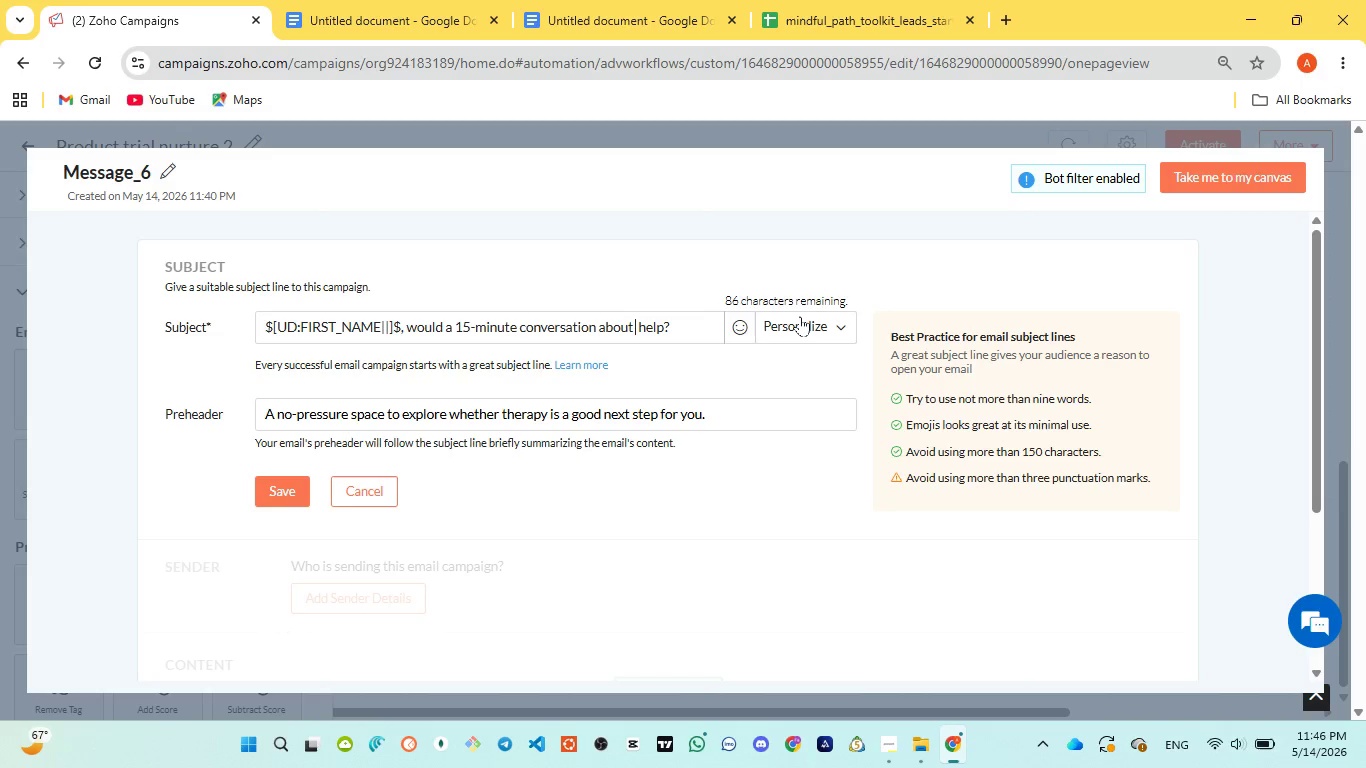 
left_click([801, 315])
 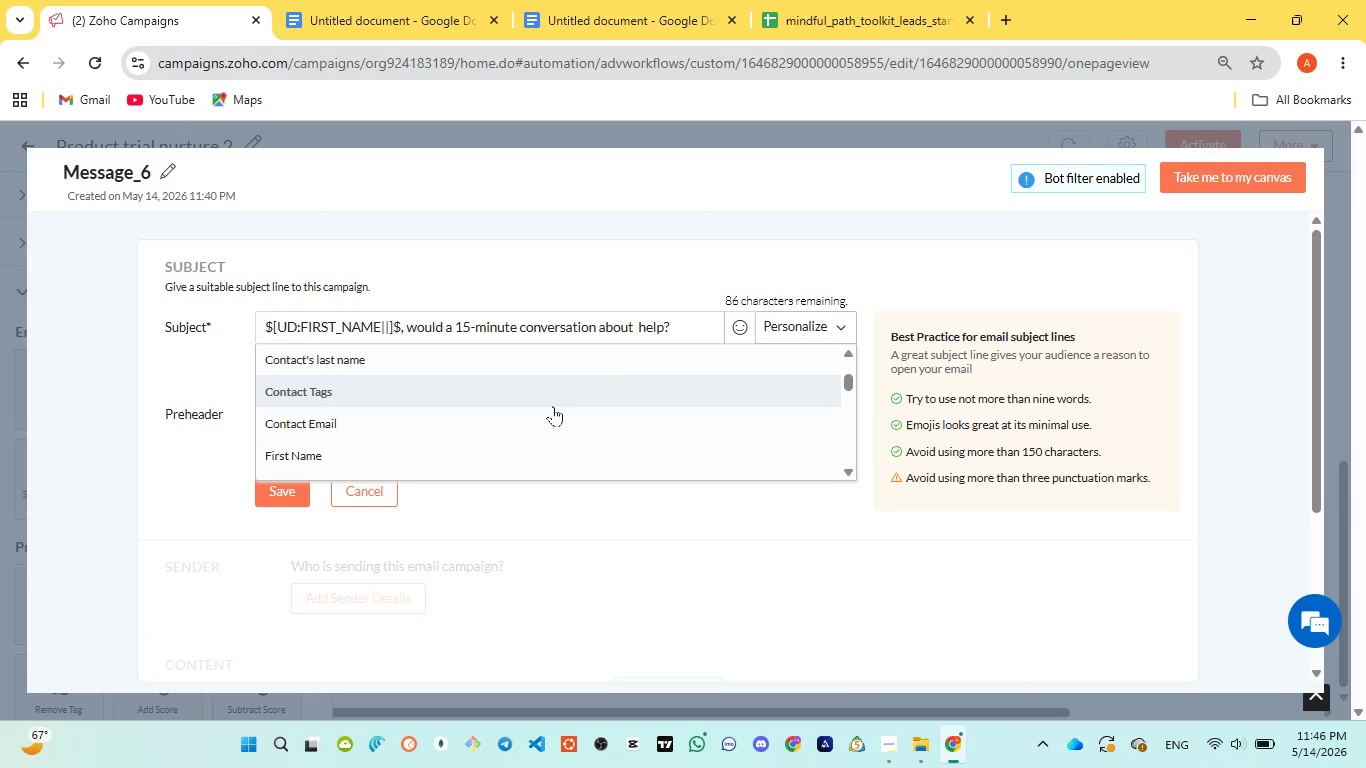 
scroll: coordinate [549, 412], scroll_direction: down, amount: 17.0
 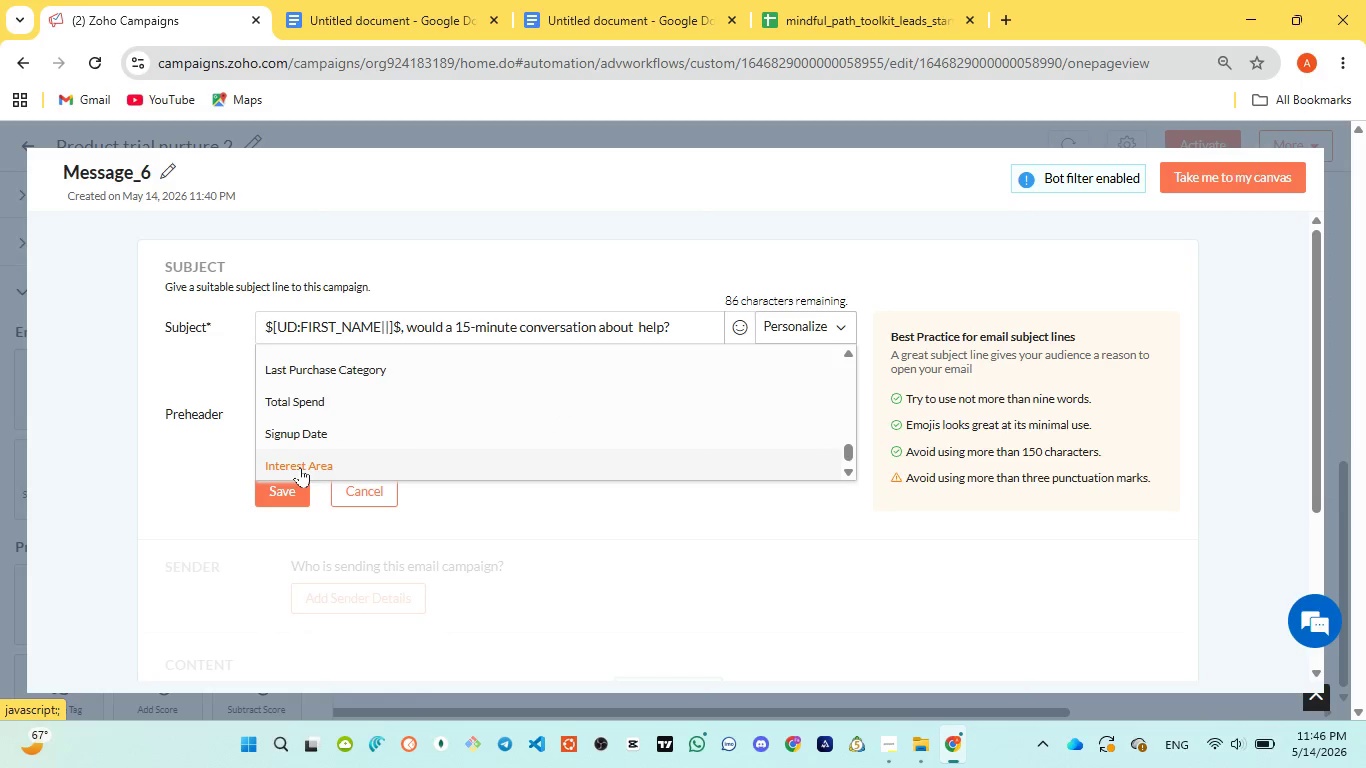 
left_click([301, 465])
 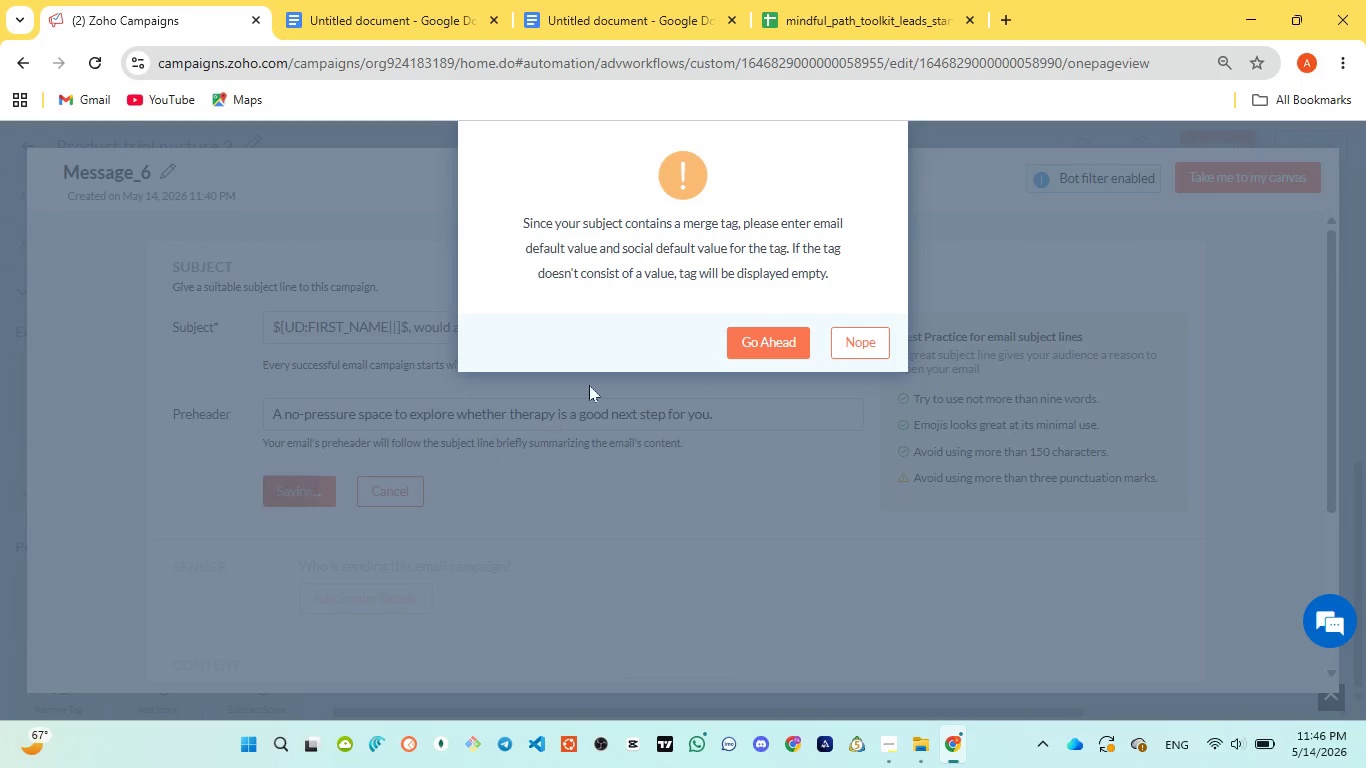 
left_click([767, 342])
 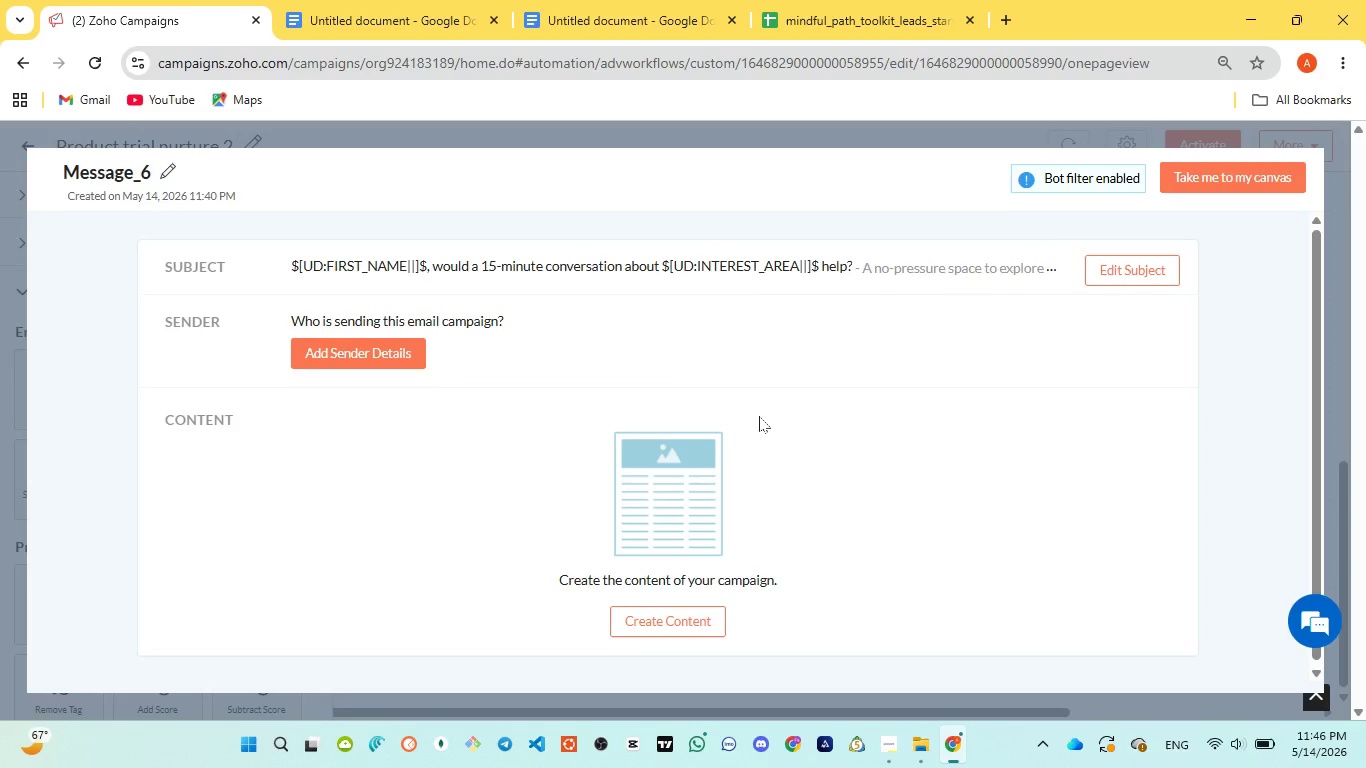 
scroll: coordinate [759, 416], scroll_direction: down, amount: 5.0
 